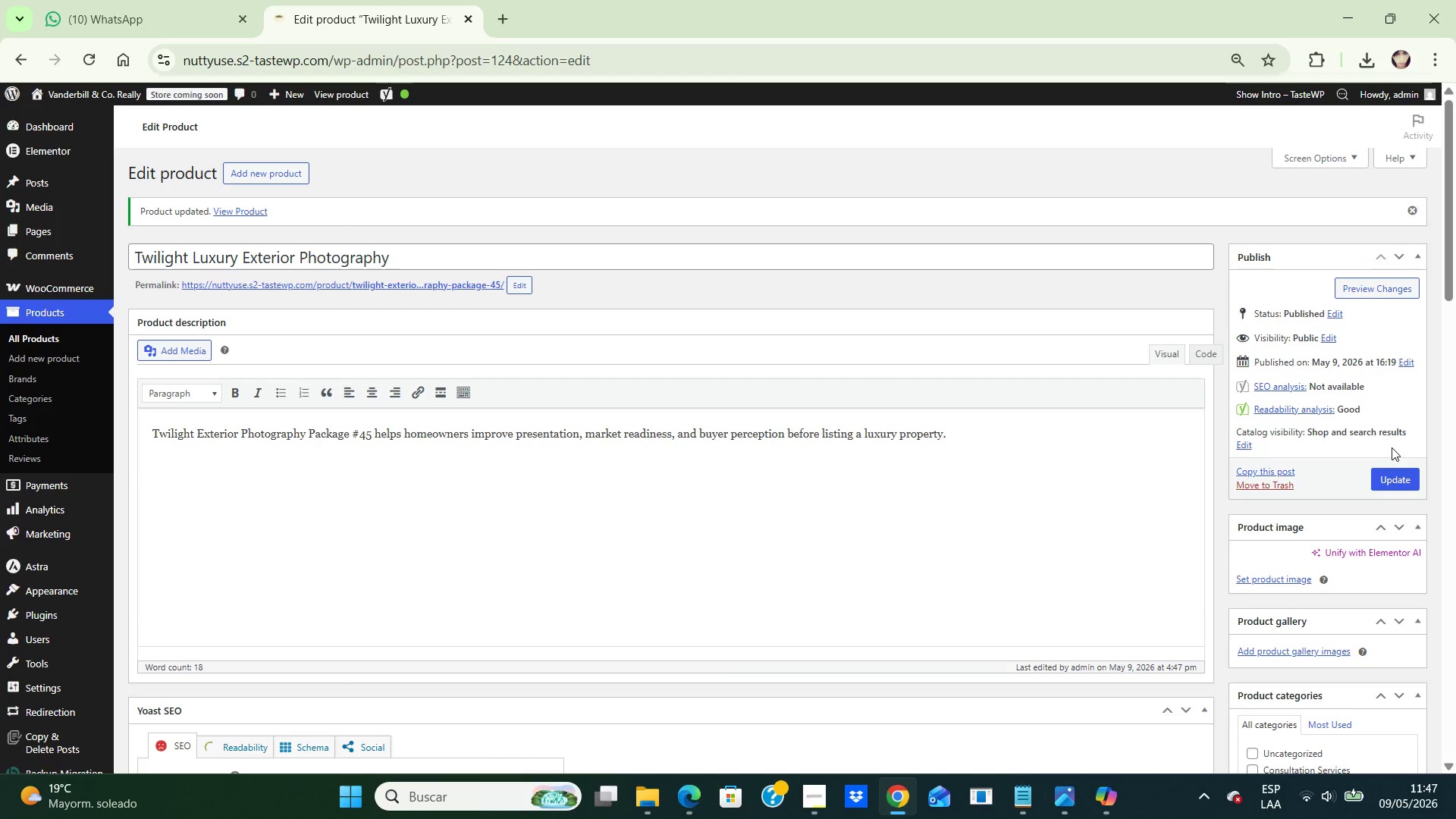 
left_click([52, 136])
 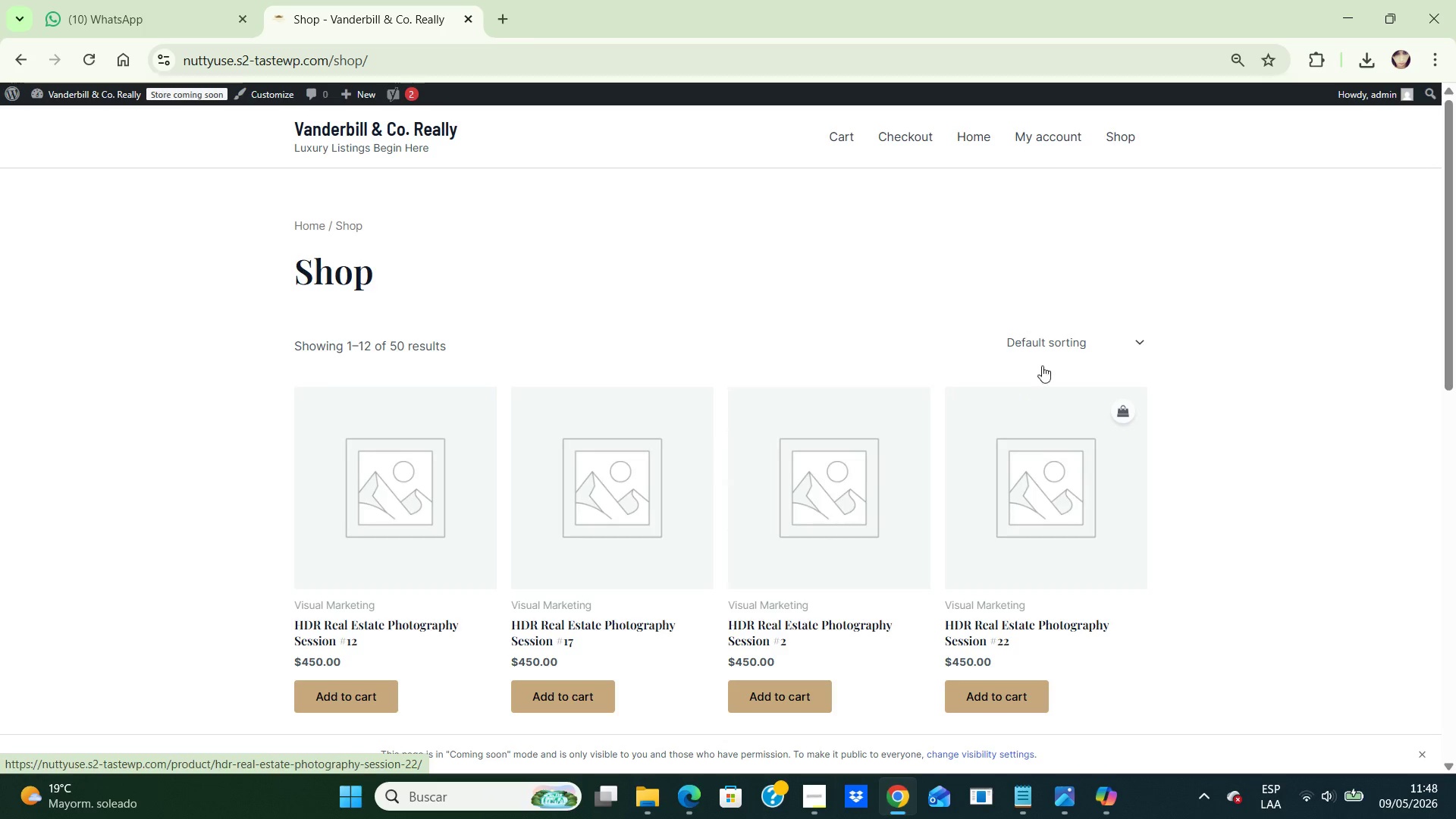 
wait(5.88)
 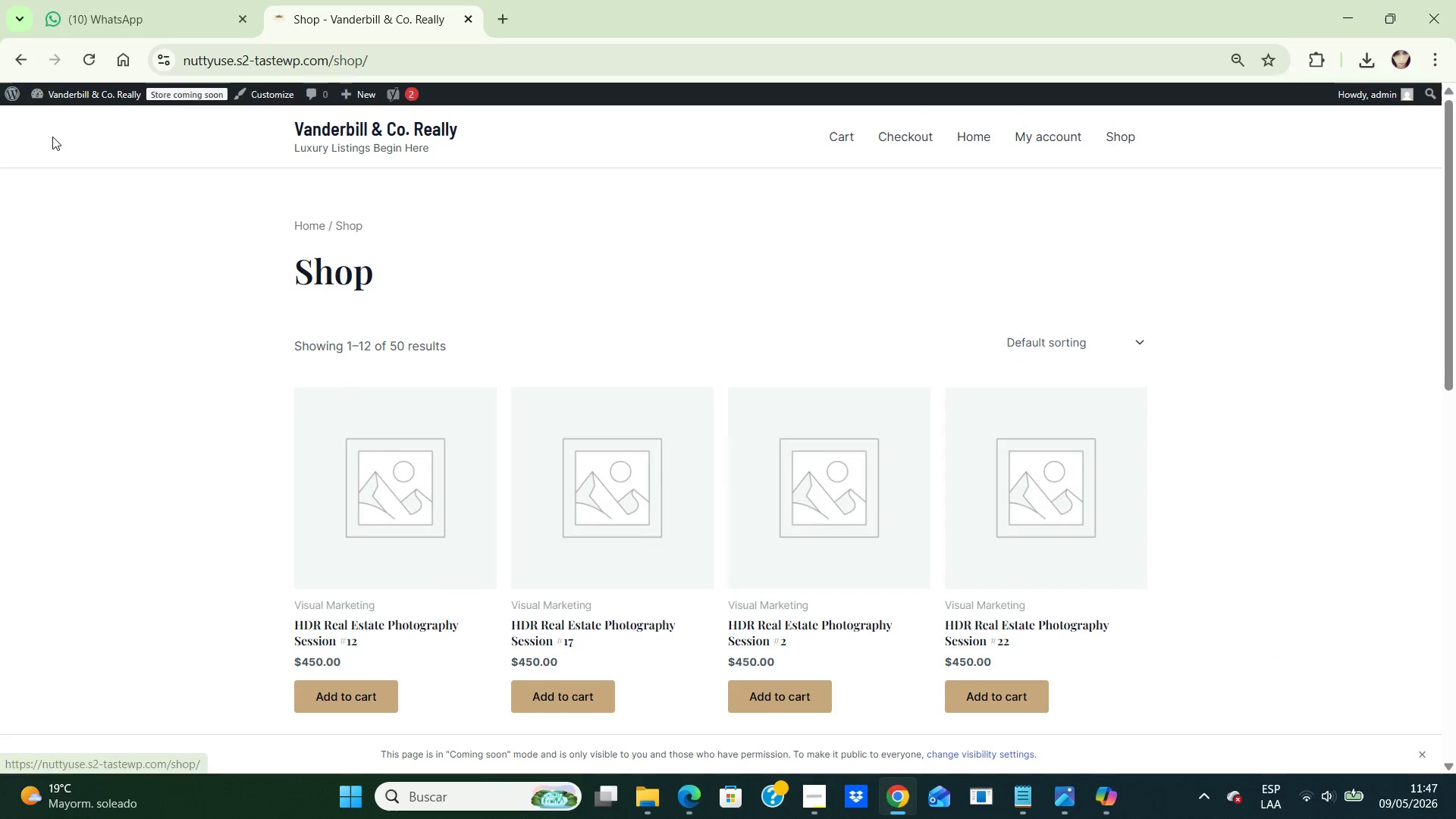 
left_click([1141, 345])
 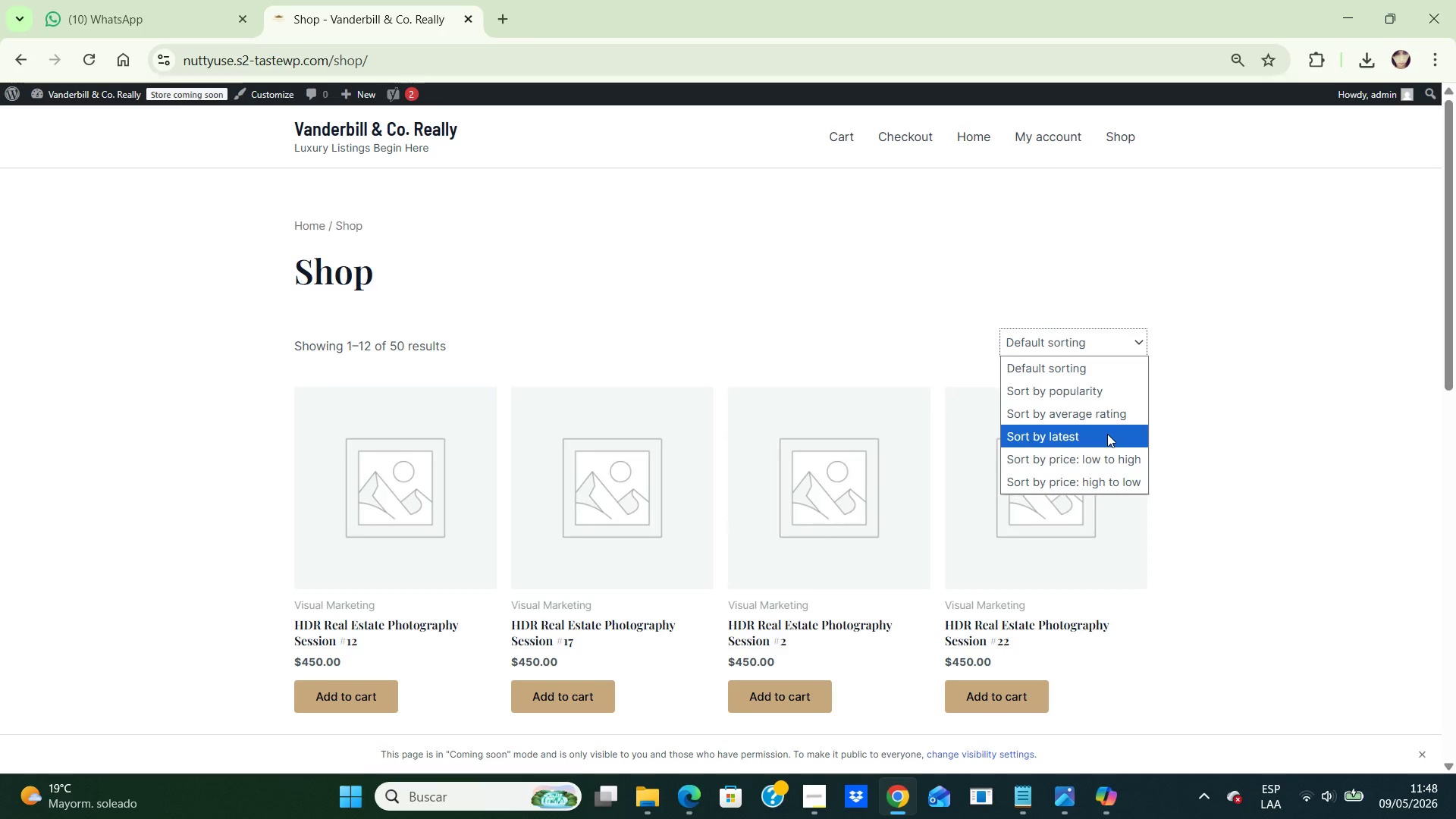 
left_click([1107, 434])
 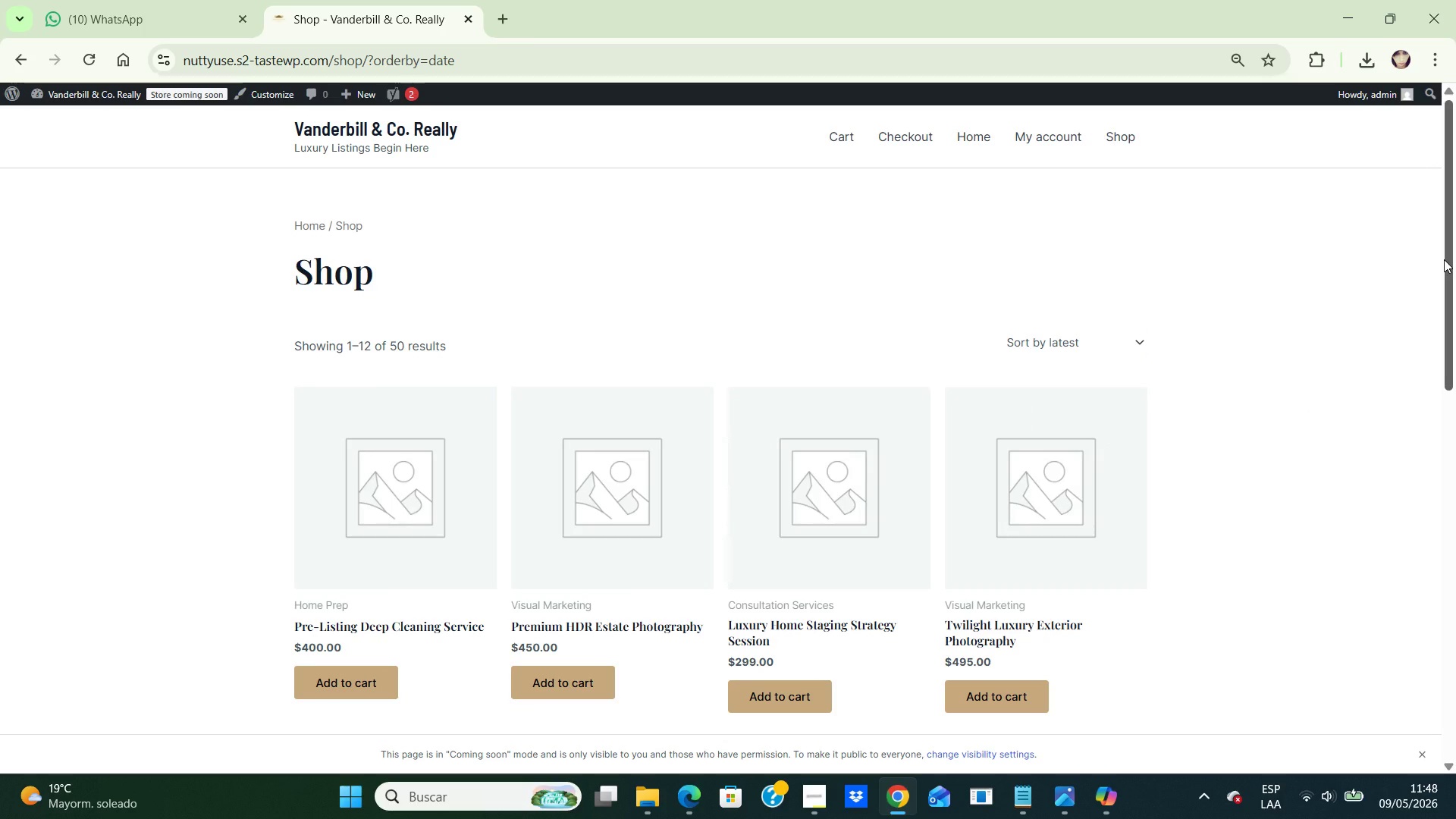 
left_click_drag(start_coordinate=[1450, 259], to_coordinate=[1453, 354])
 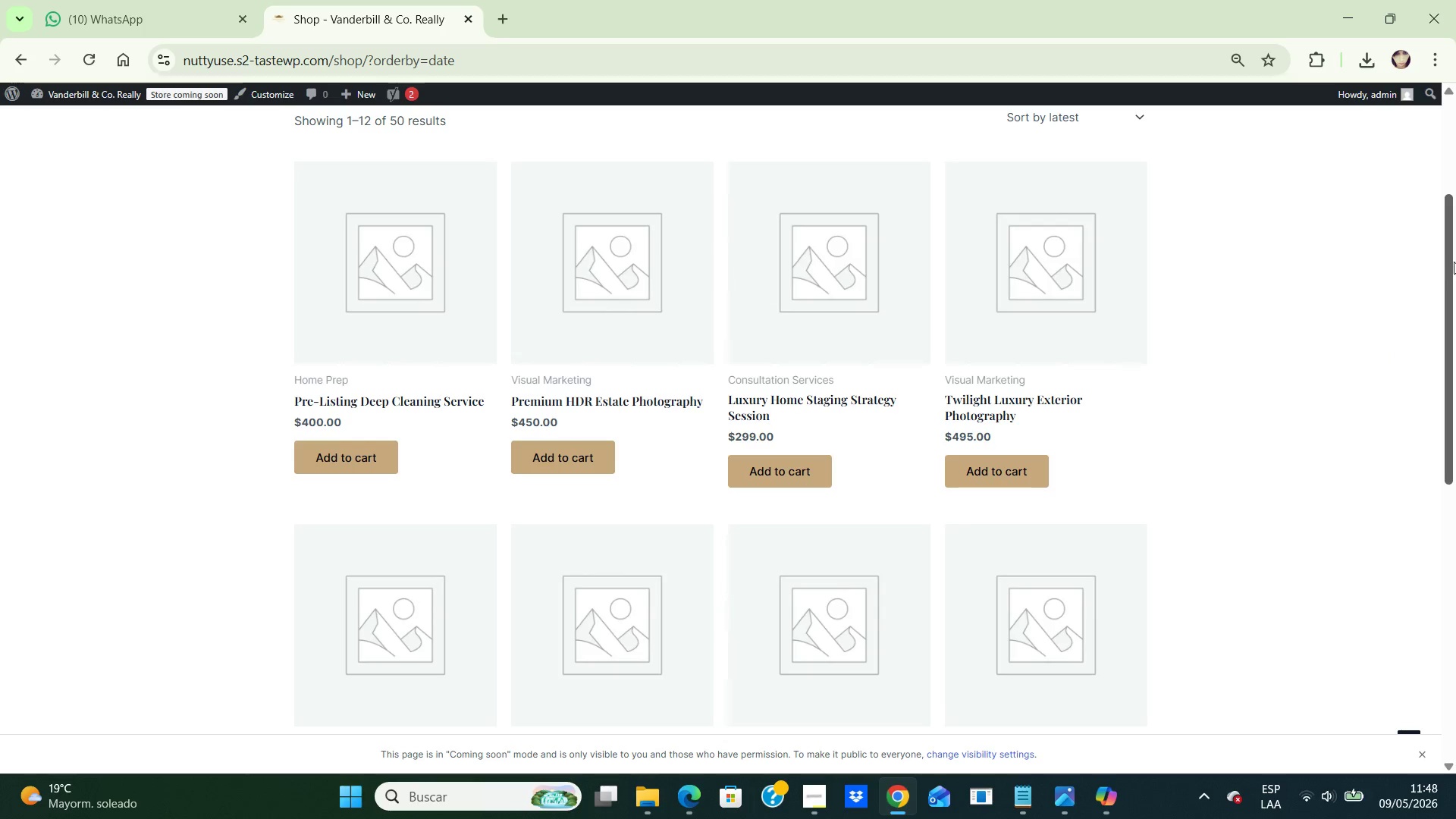 
left_click_drag(start_coordinate=[1451, 262], to_coordinate=[1455, 172])
 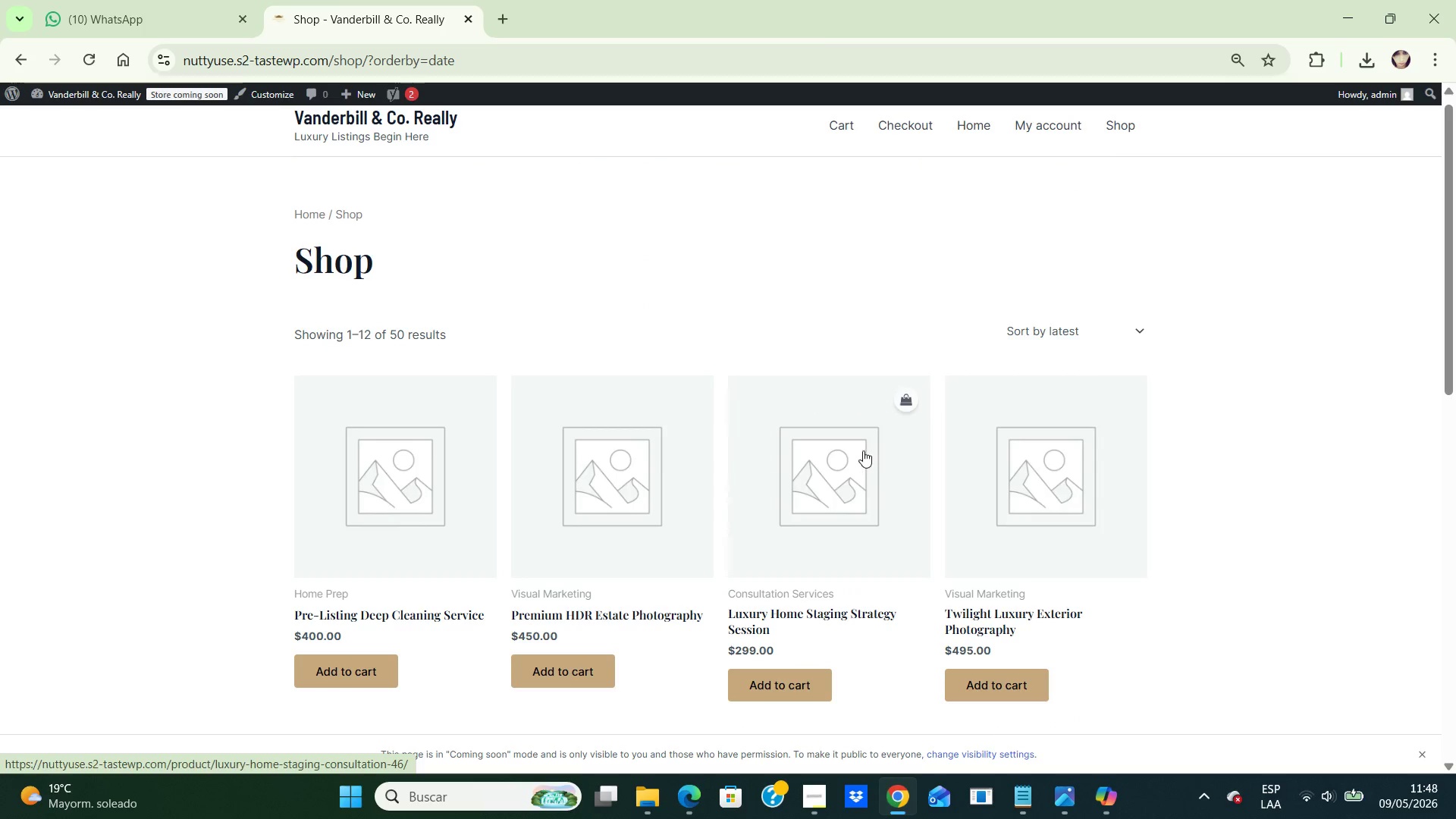 
left_click([863, 450])
 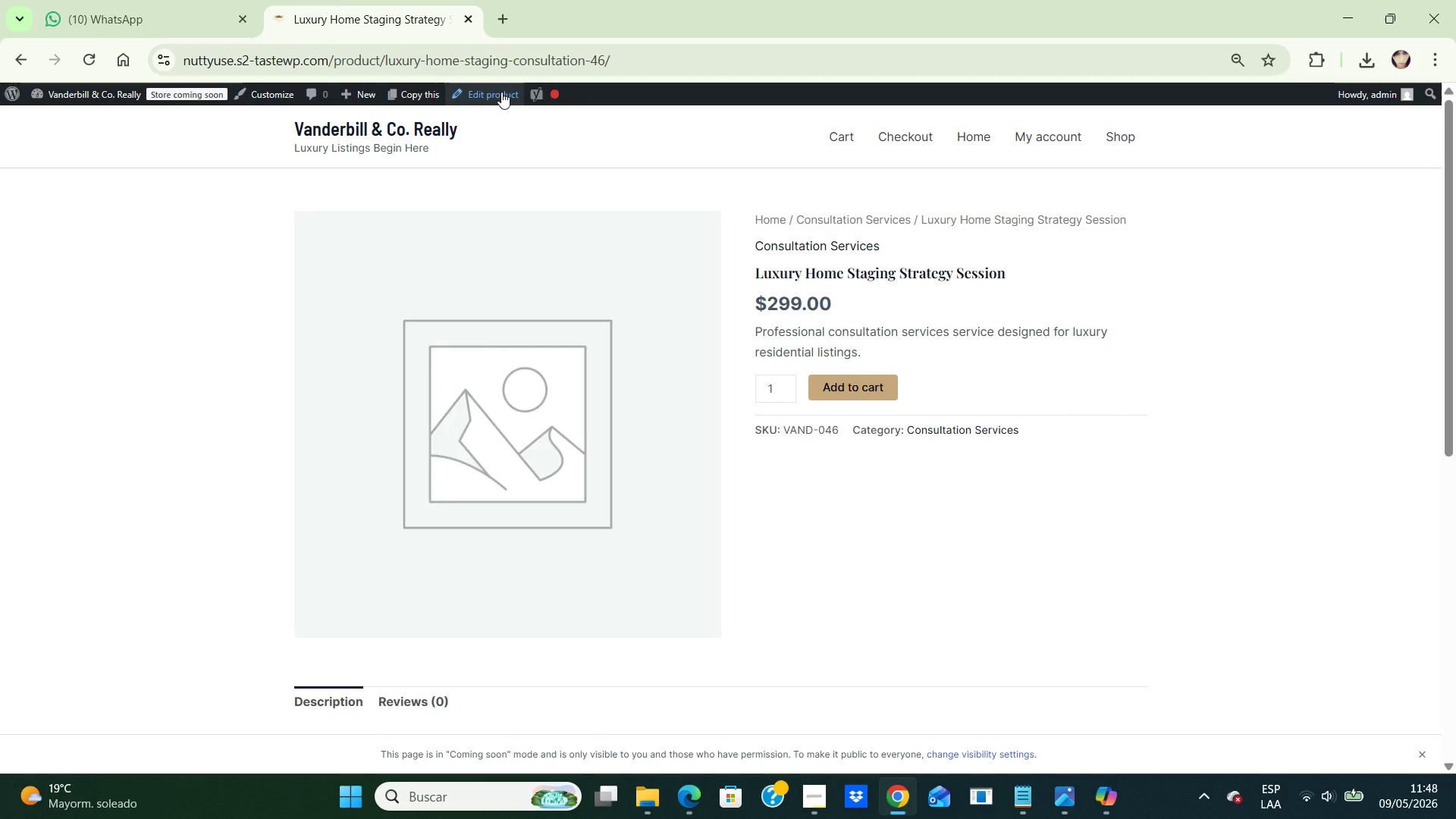 
left_click([496, 90])
 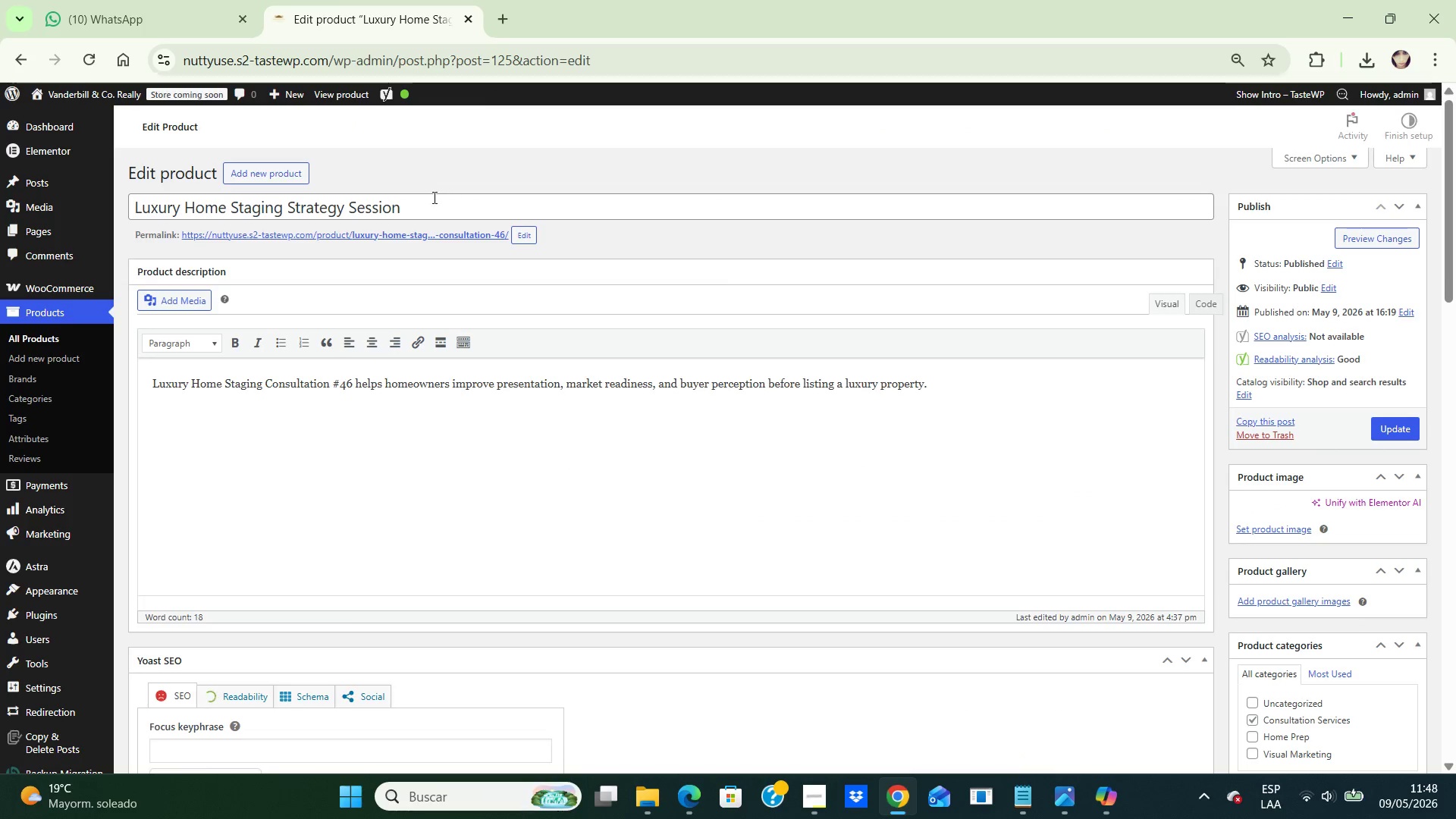 
left_click([428, 216])
 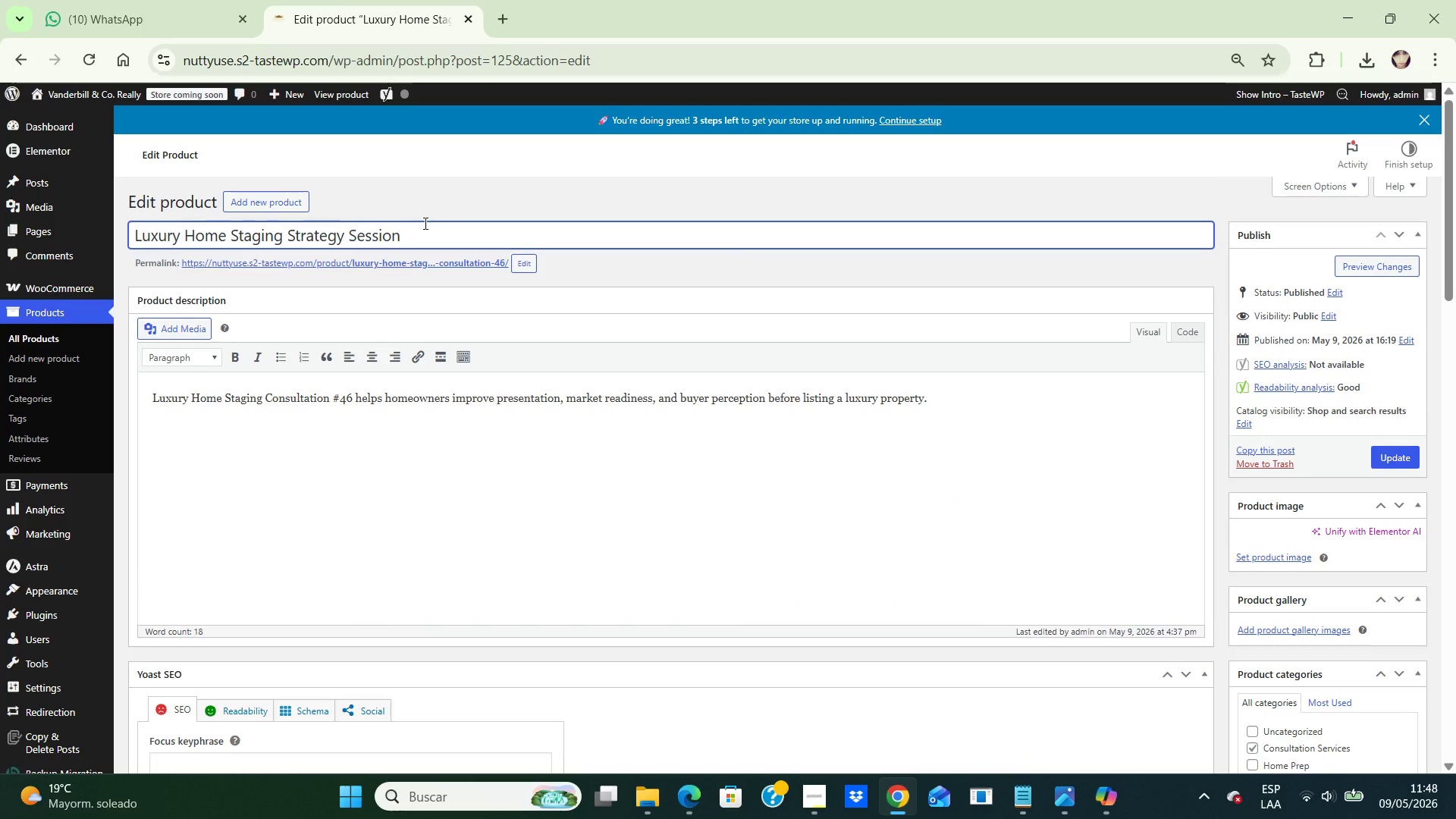 
key(Backspace)
key(Backspace)
key(Backspace)
key(Backspace)
key(Backspace)
key(Backspace)
key(Backspace)
key(Backspace)
key(Backspace)
key(Backspace)
key(Backspace)
key(Backspace)
key(Backspace)
key(Backspace)
key(Backspace)
key(Backspace)
type(Consultation)
 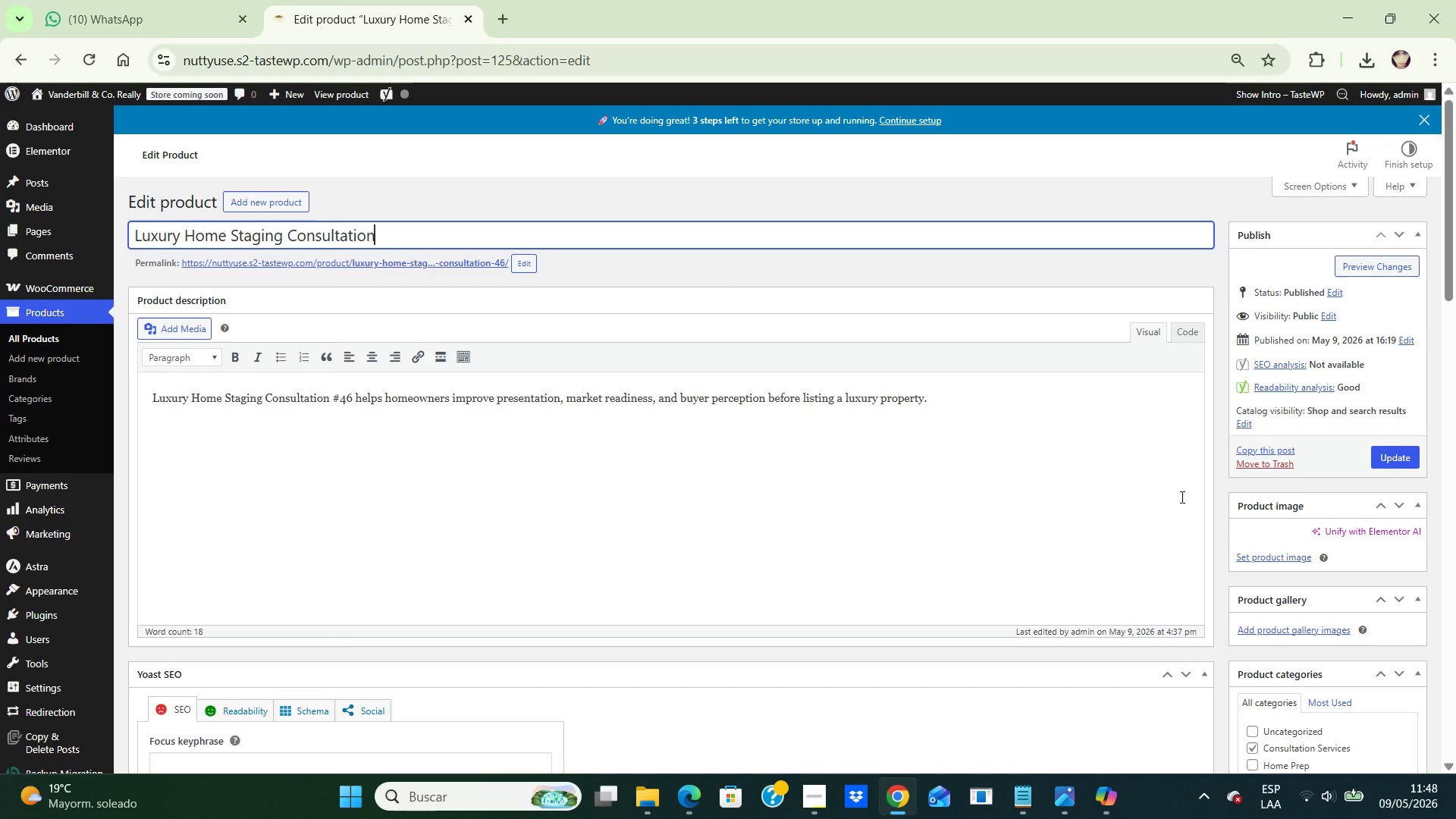 
wait(7.88)
 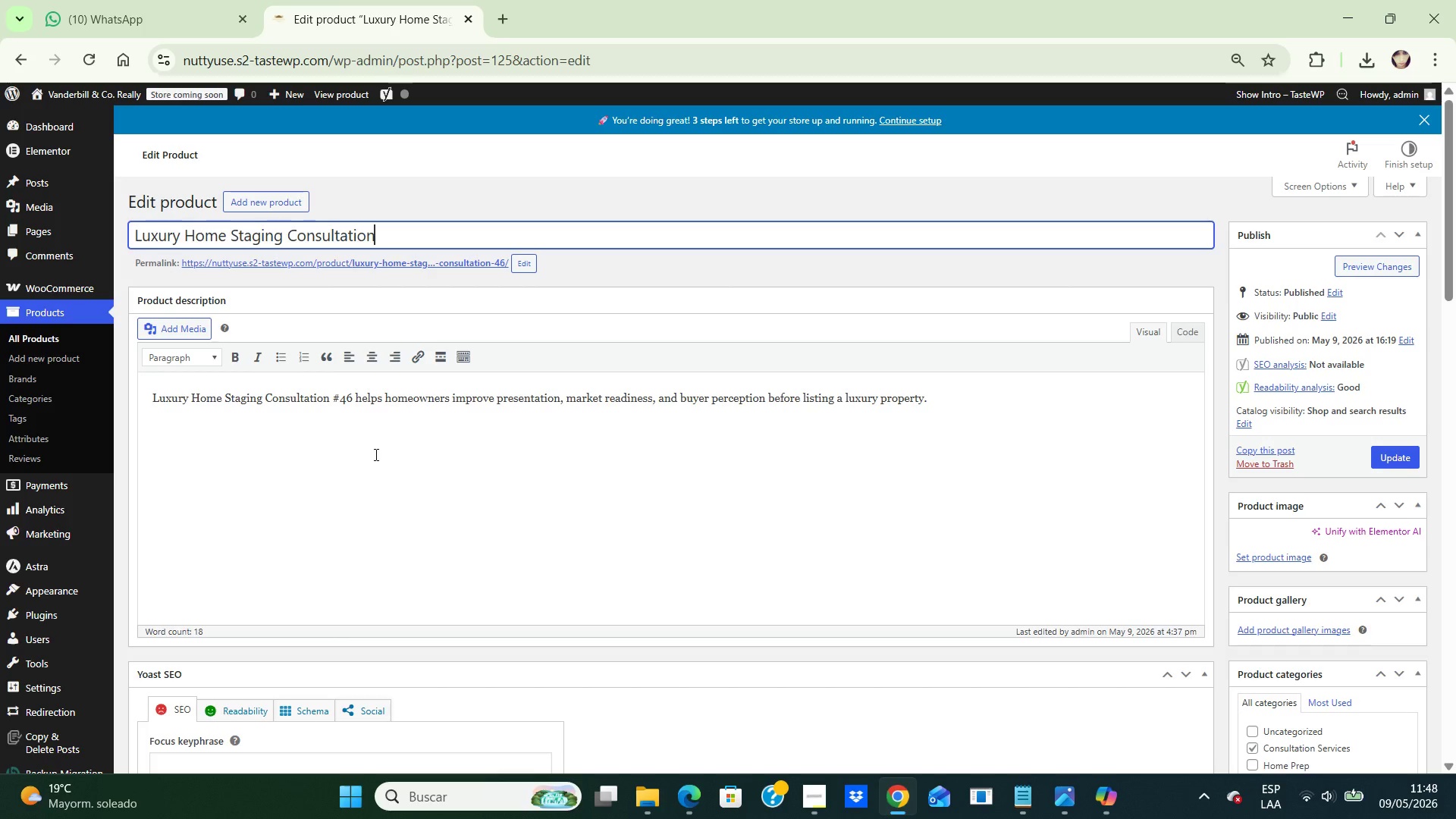 
left_click_drag(start_coordinate=[1447, 287], to_coordinate=[1445, 663])
 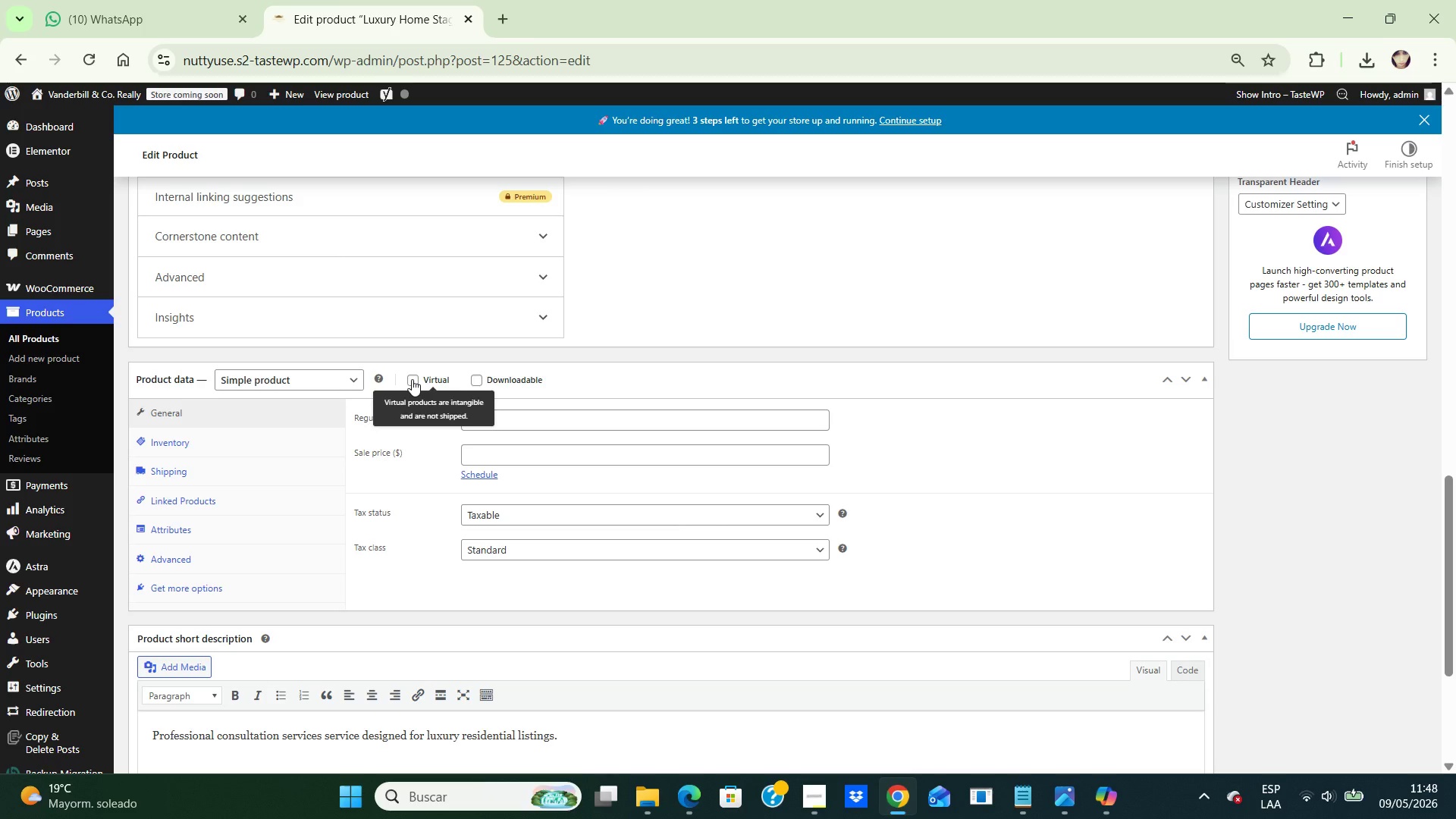 
left_click([412, 379])
 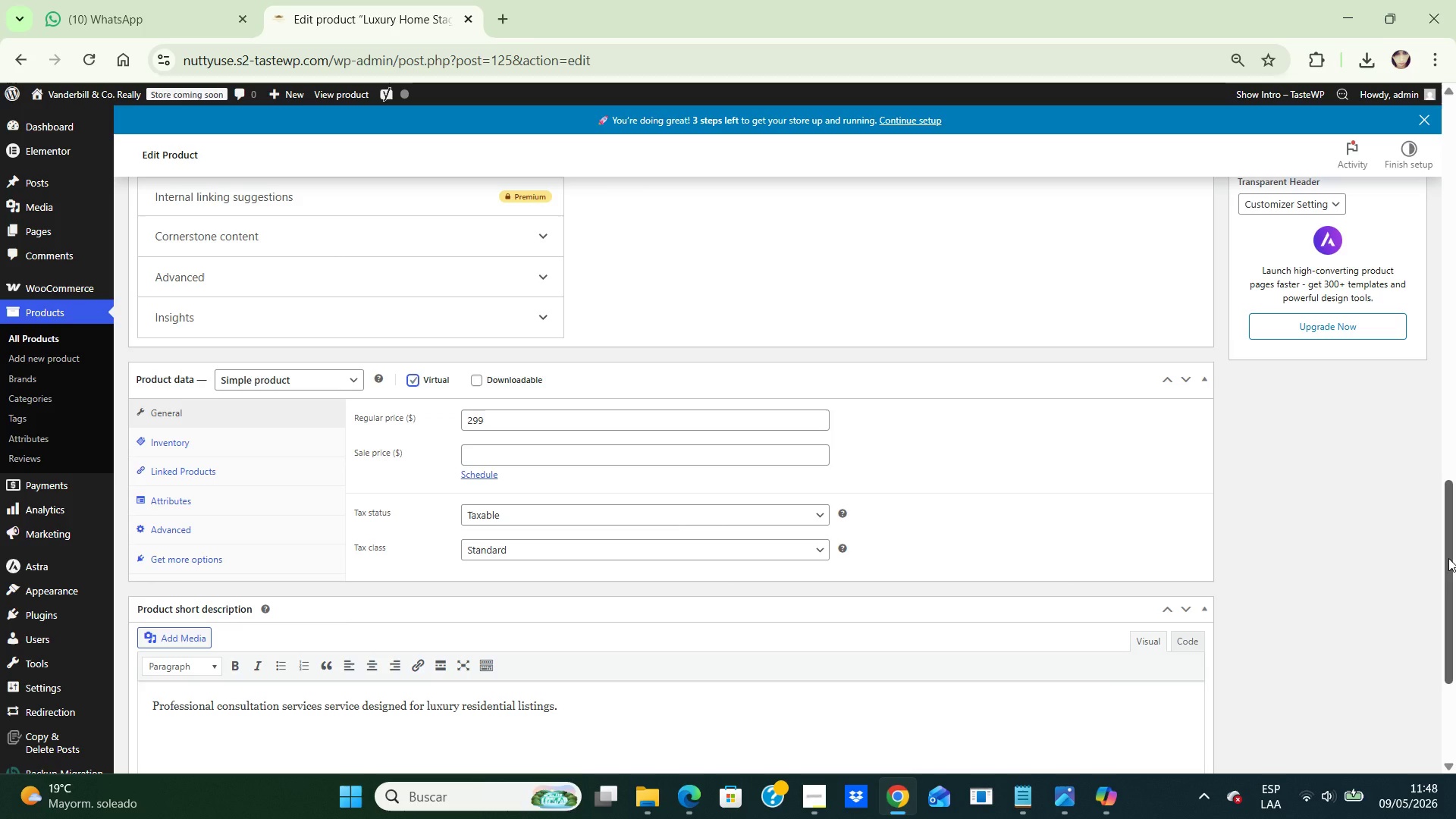 
left_click_drag(start_coordinate=[1448, 558], to_coordinate=[1432, 174])
 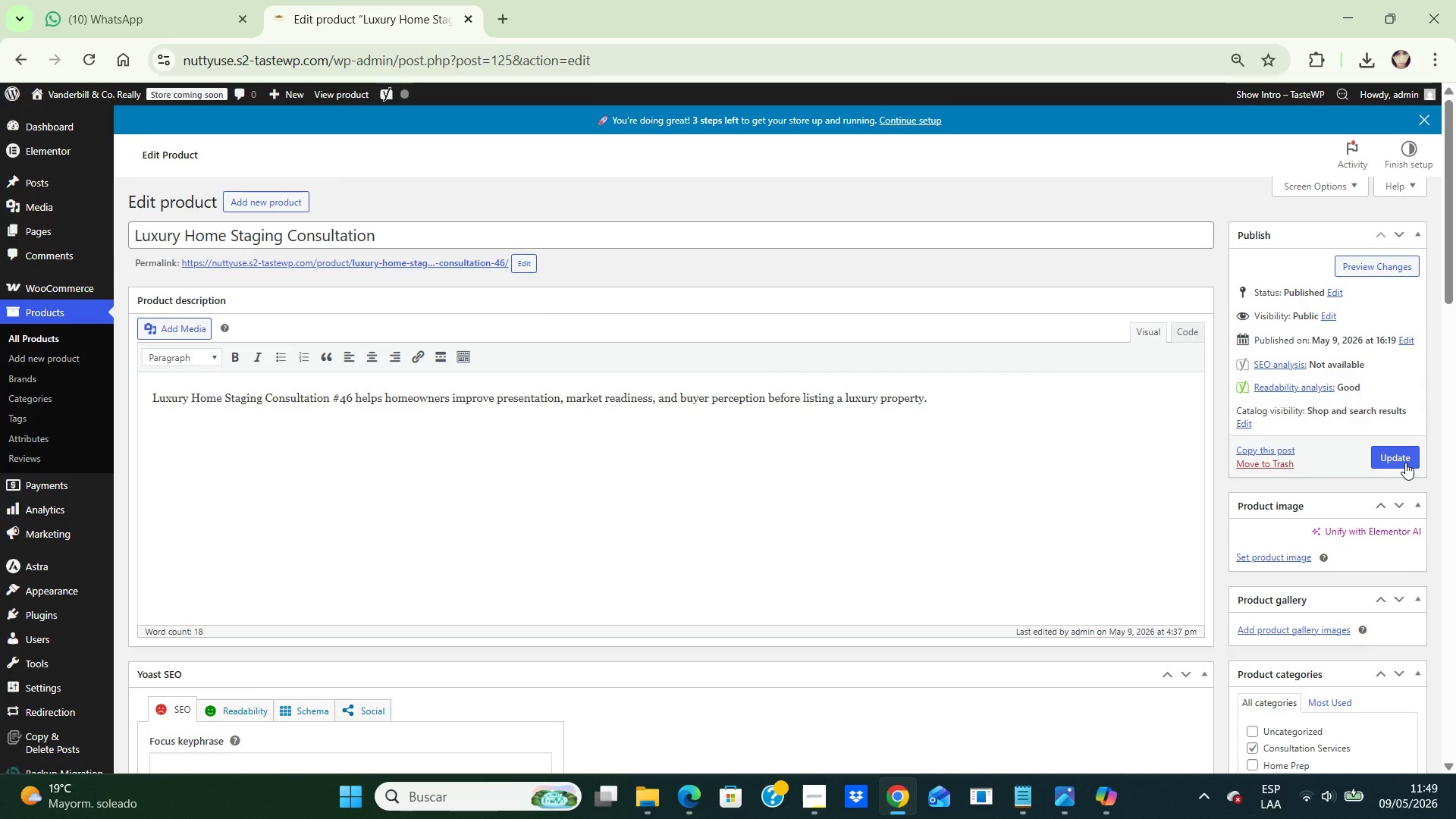 
left_click([1405, 463])
 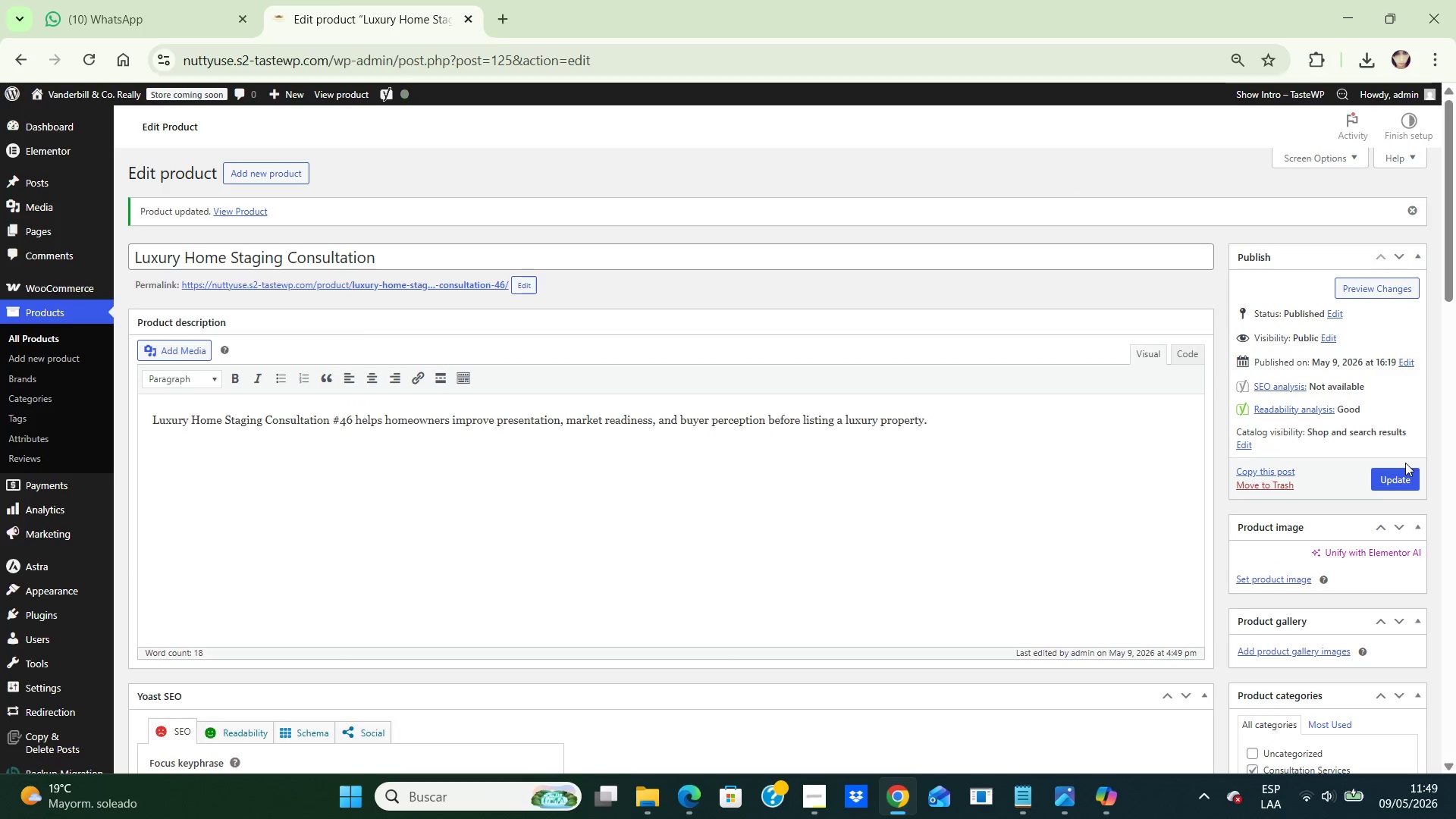 
wait(8.95)
 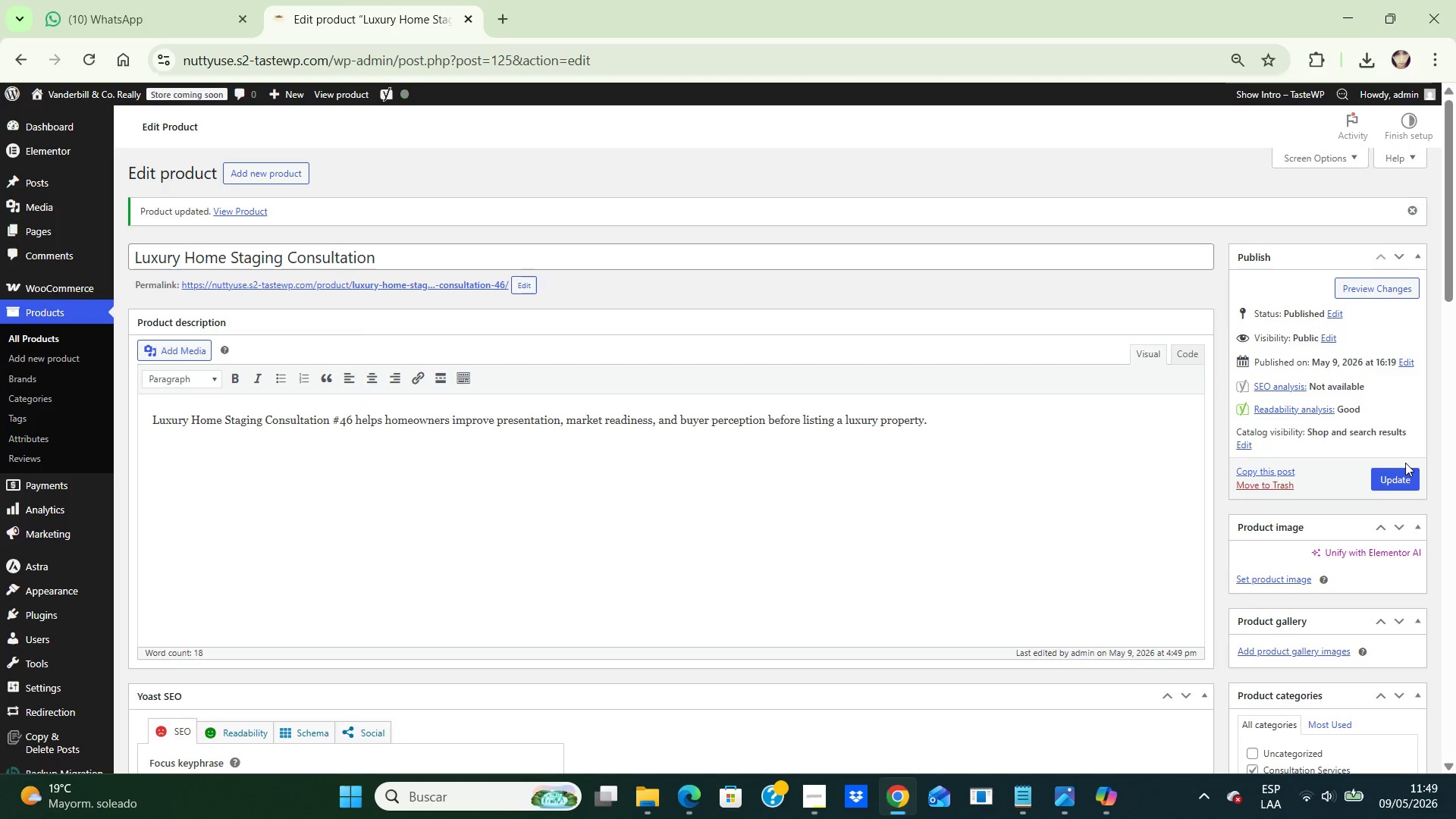 
left_click([61, 135])
 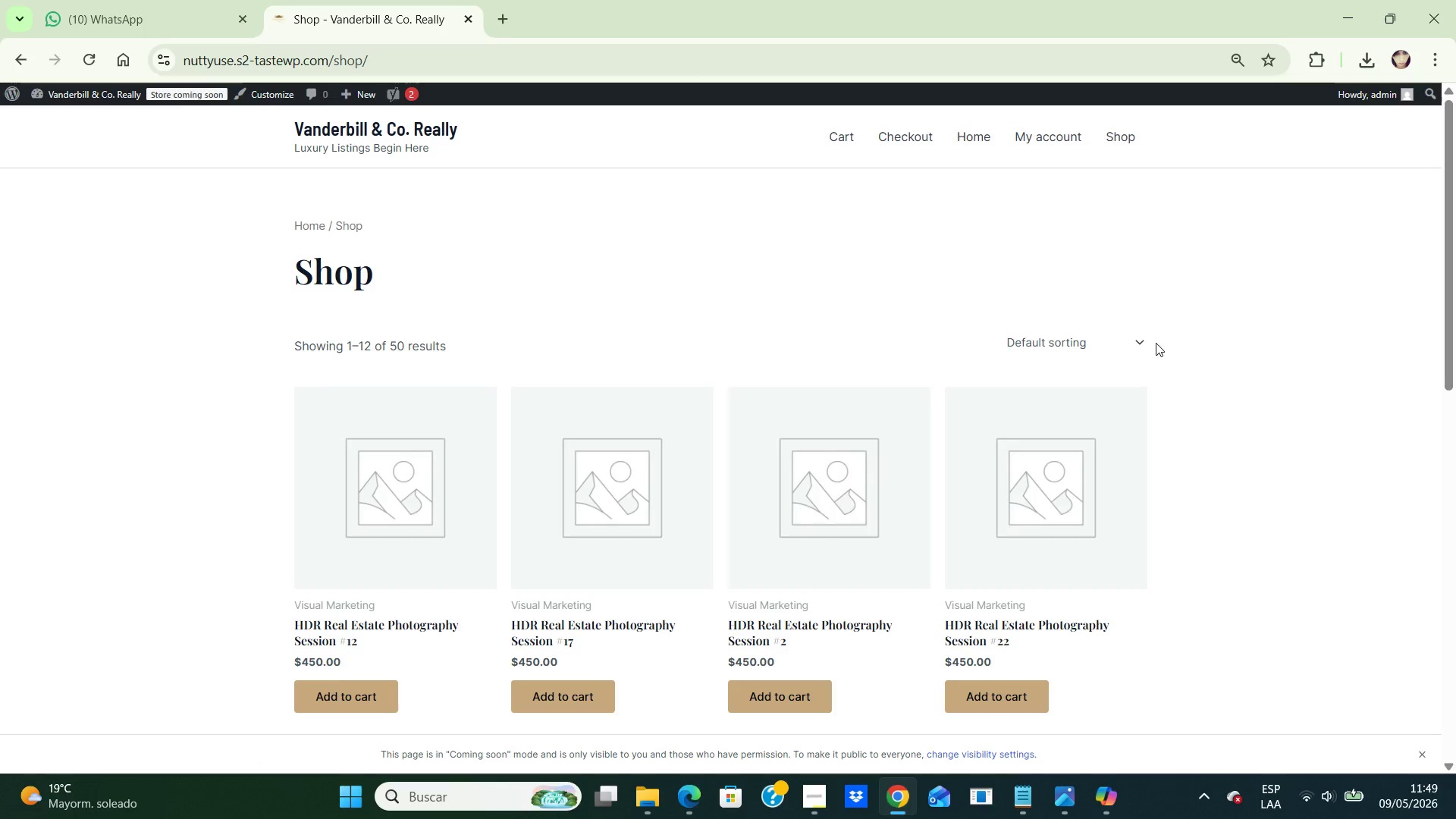 
left_click([1139, 341])
 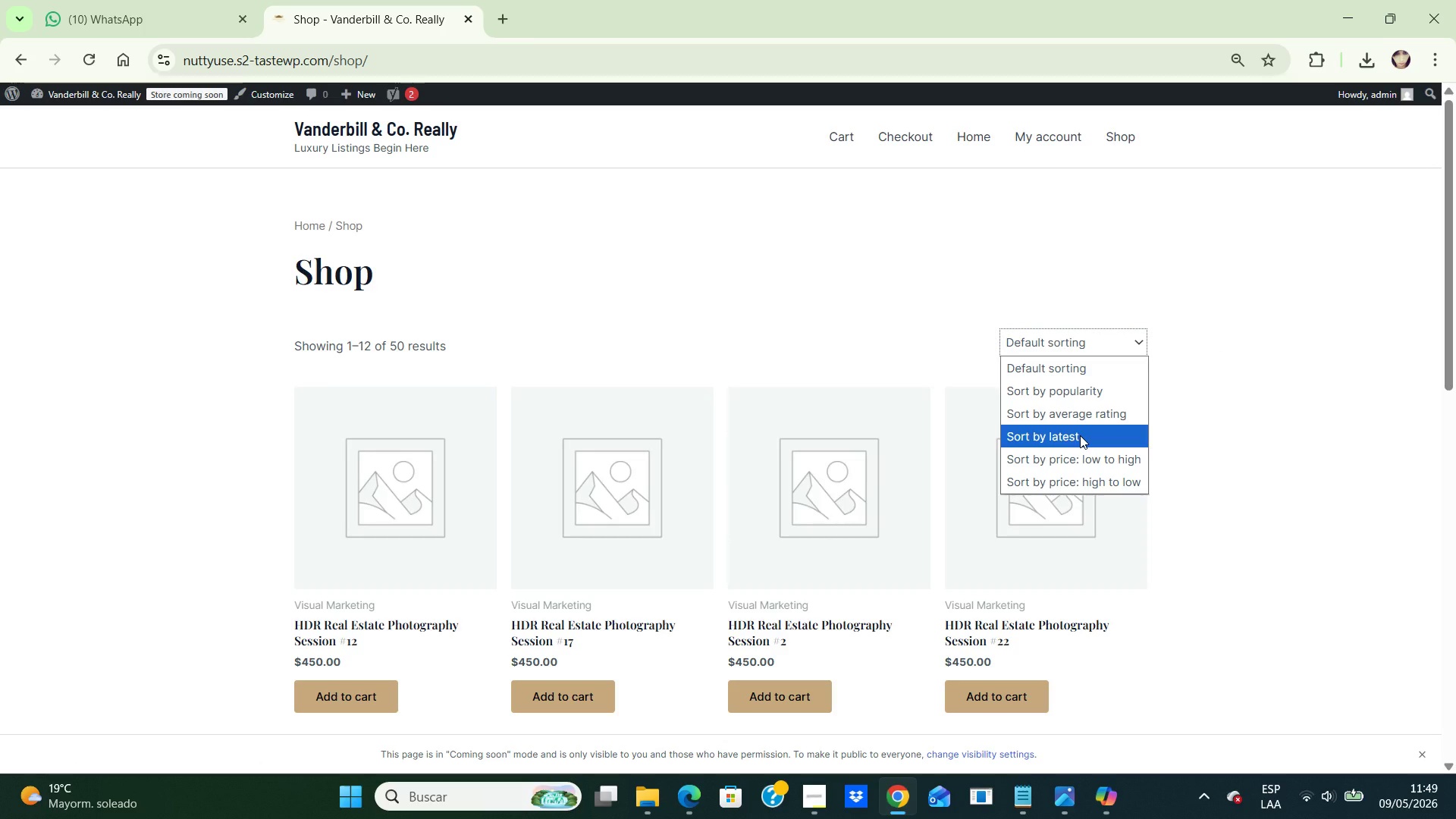 
left_click([1080, 435])
 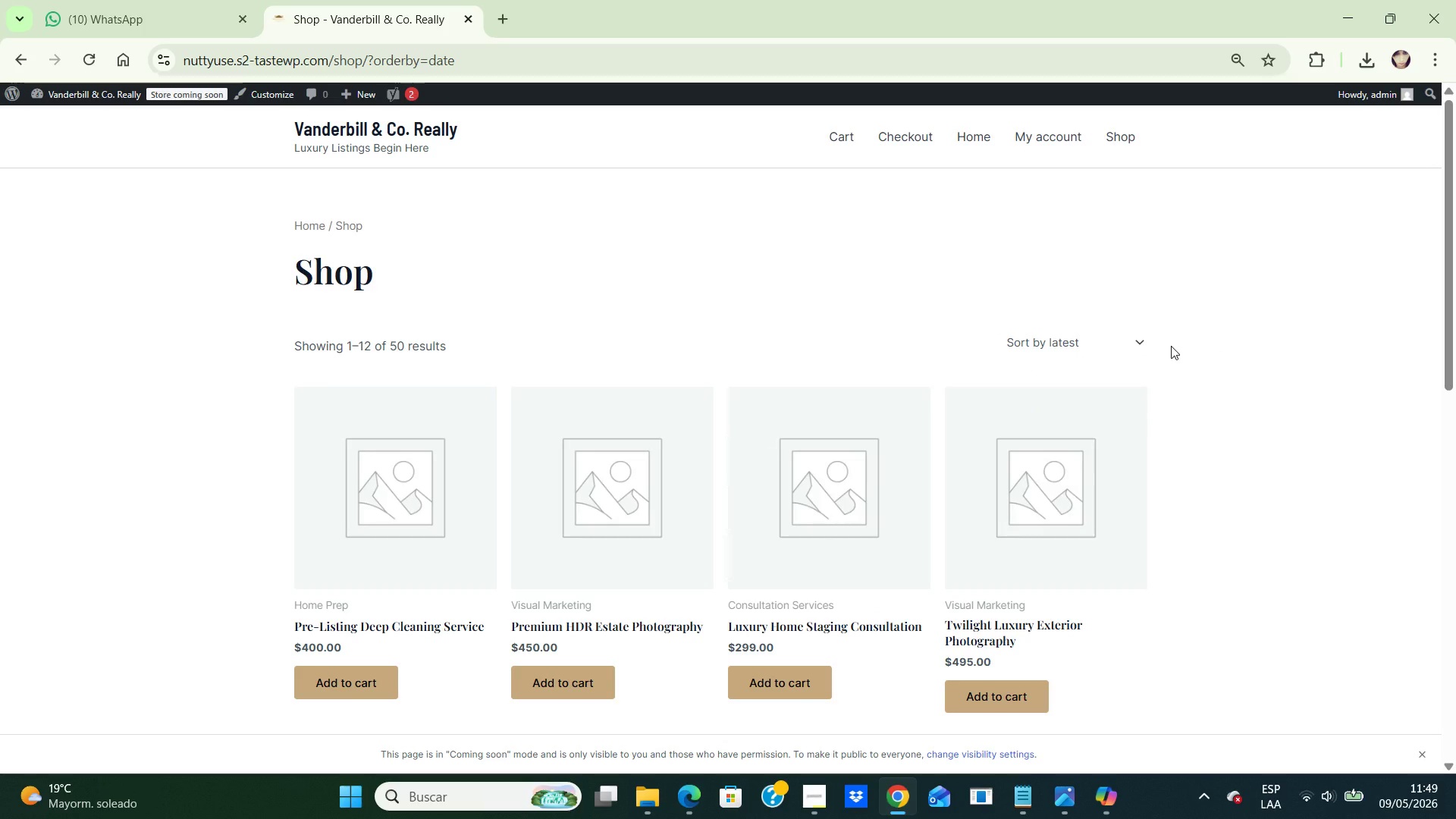 
wait(12.3)
 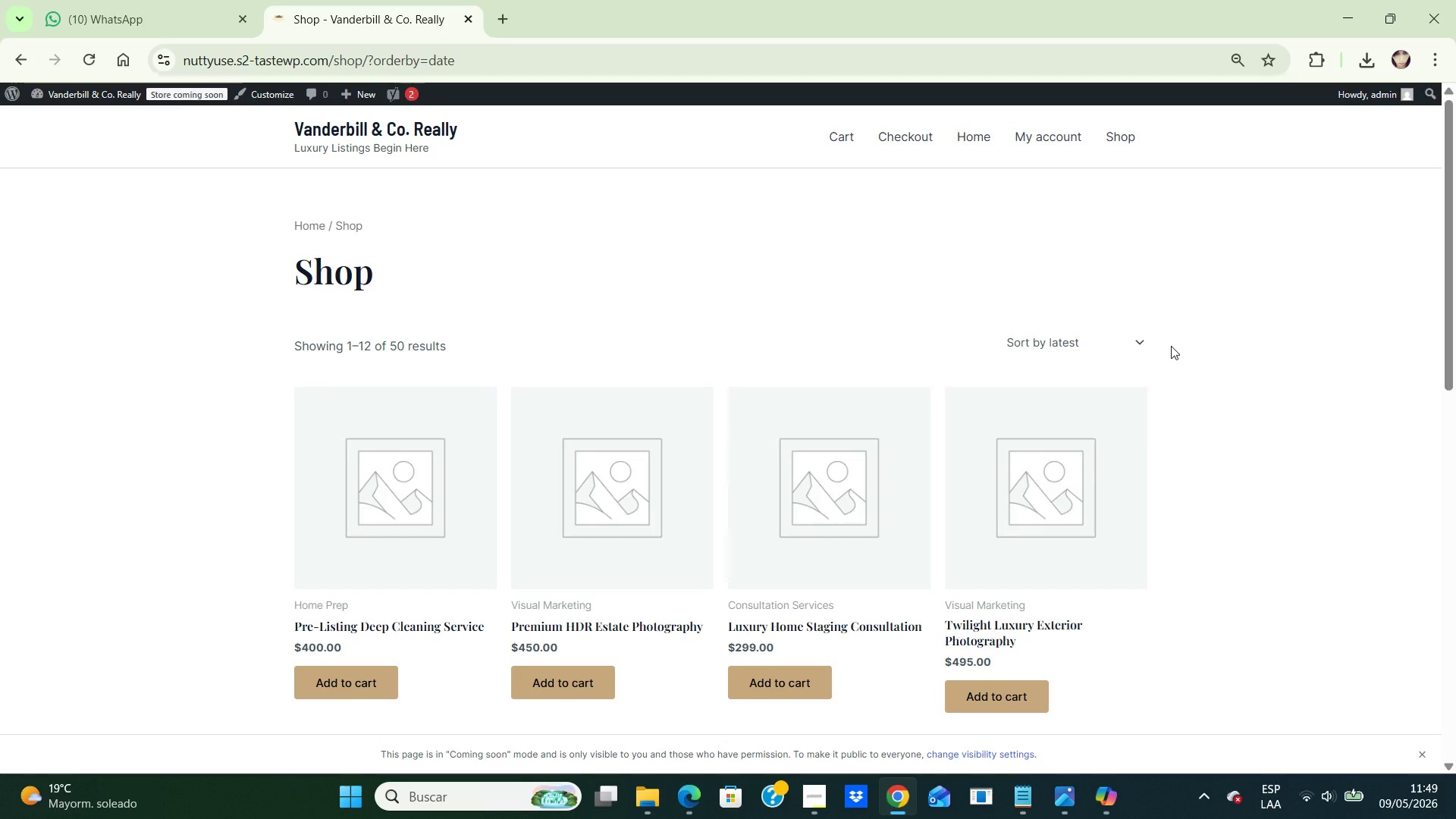 
left_click([657, 522])
 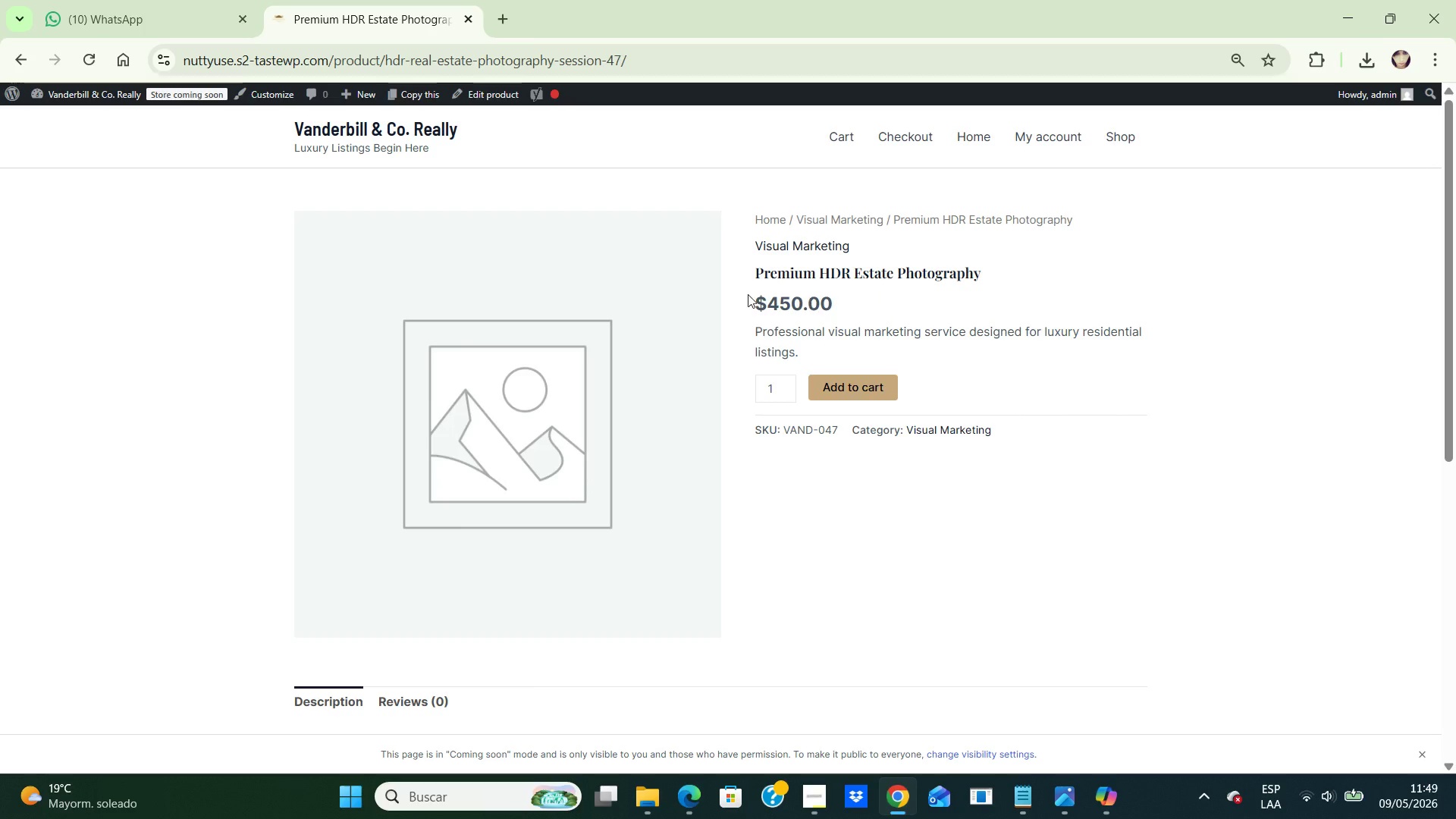 
wait(7.03)
 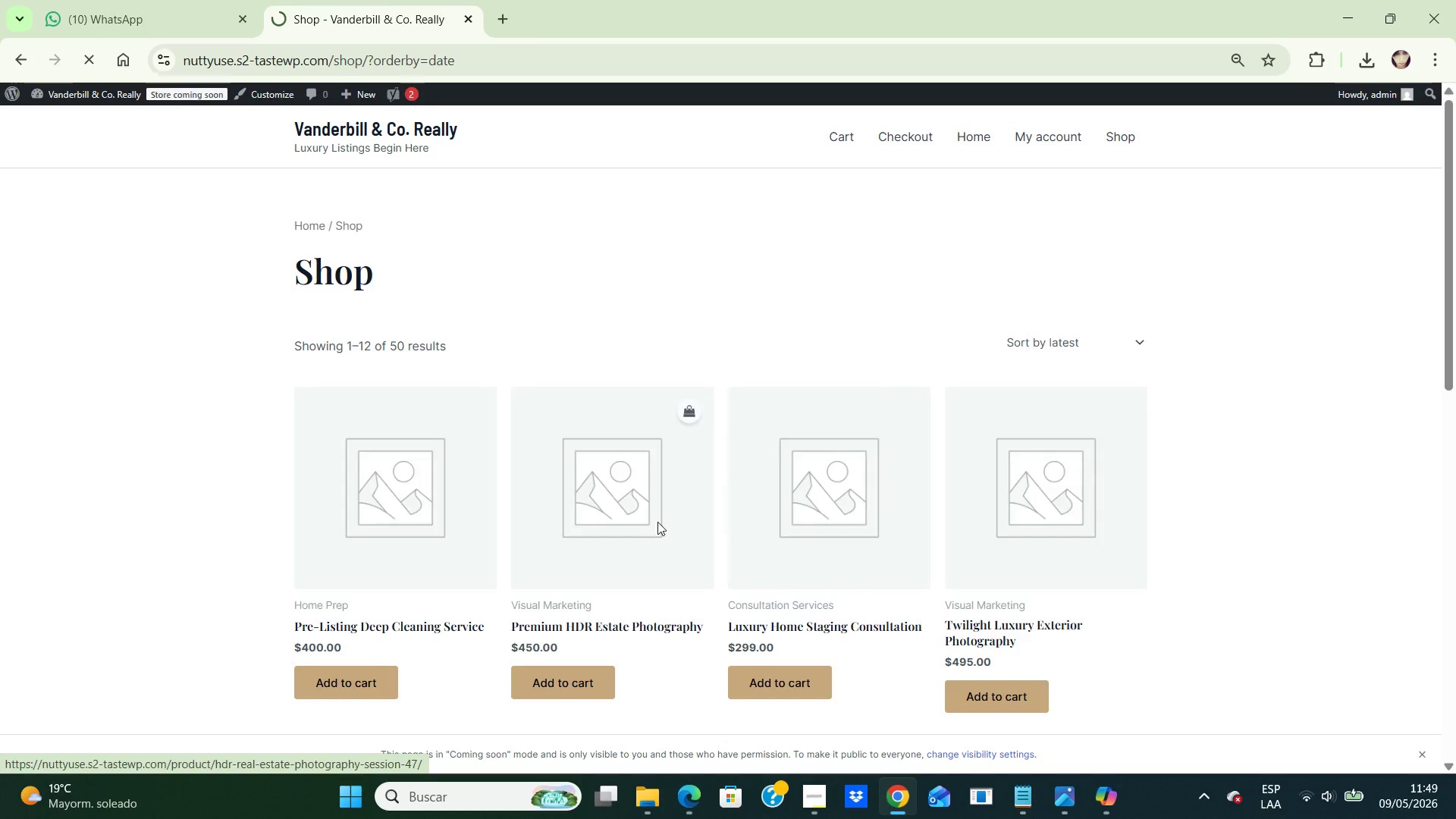 
left_click([483, 89])
 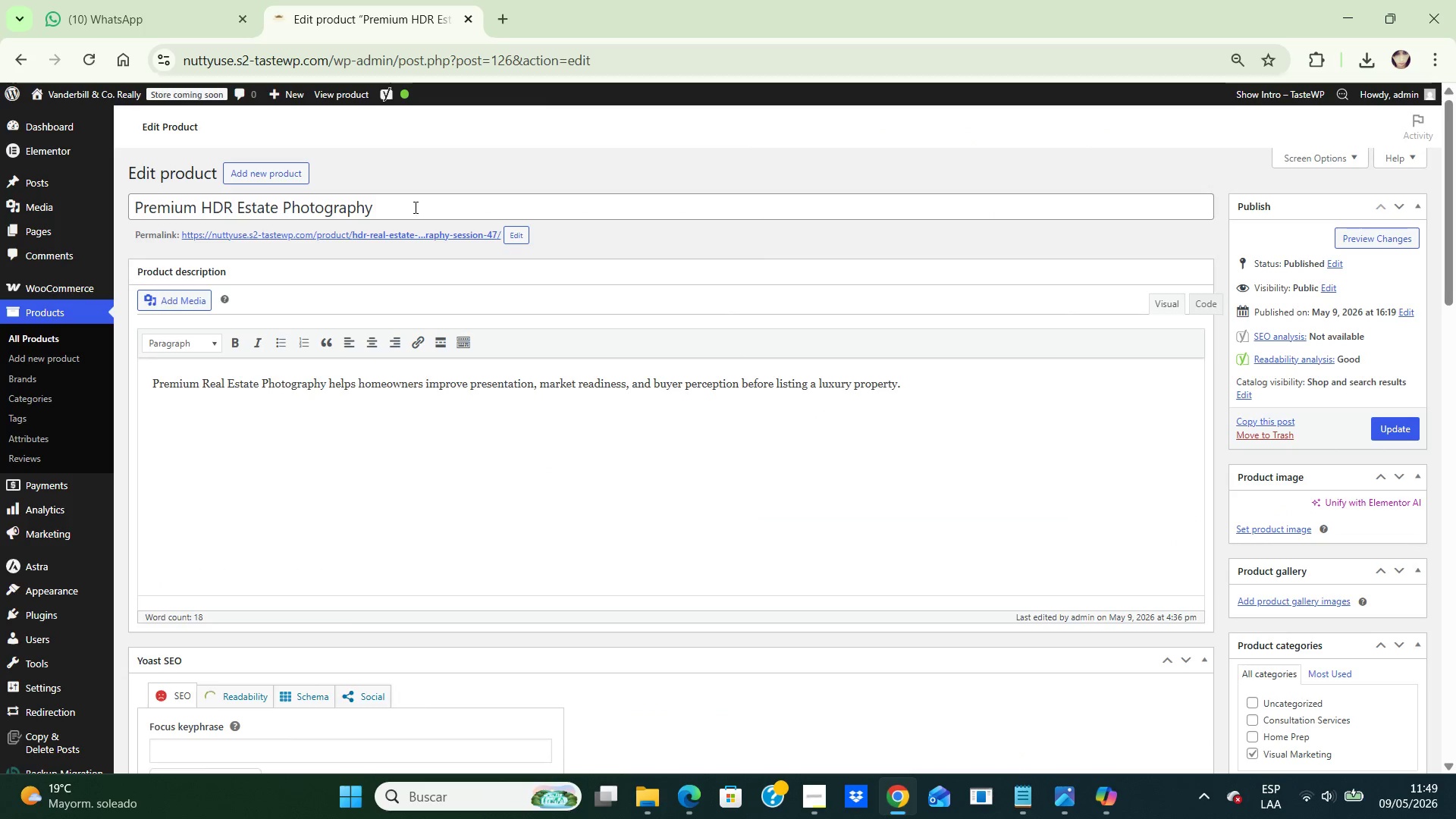 
left_click([406, 208])
 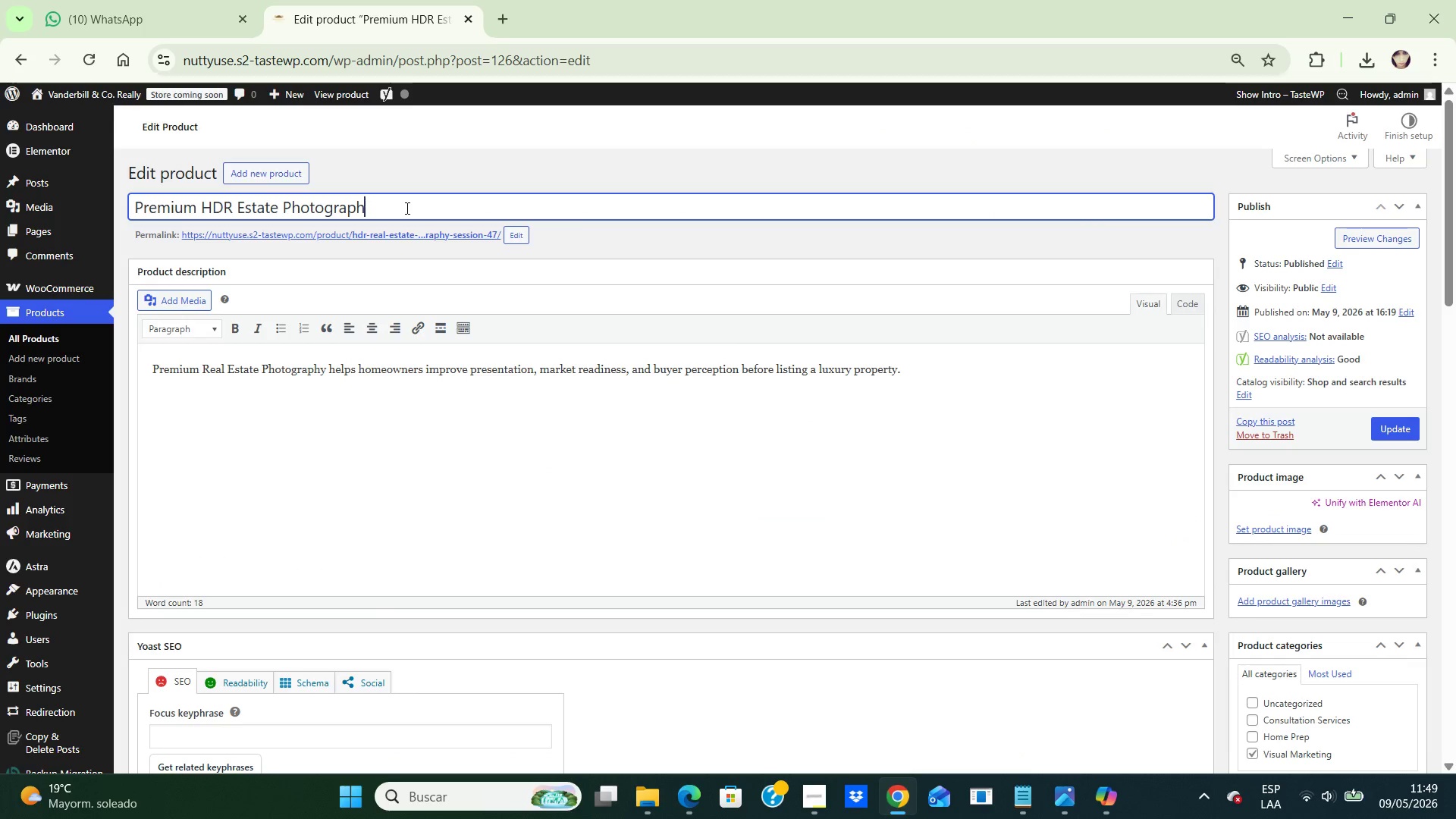 
key(Backspace)
key(Backspace)
key(Backspace)
key(Backspace)
key(Backspace)
key(Backspace)
key(Backspace)
key(Backspace)
key(Backspace)
key(Backspace)
key(Backspace)
key(Backspace)
key(Backspace)
key(Backspace)
key(Backspace)
key(Backspace)
key(Backspace)
key(Backspace)
type(Property PHO)
key(Backspace)
key(Backspace)
type(hotography)
 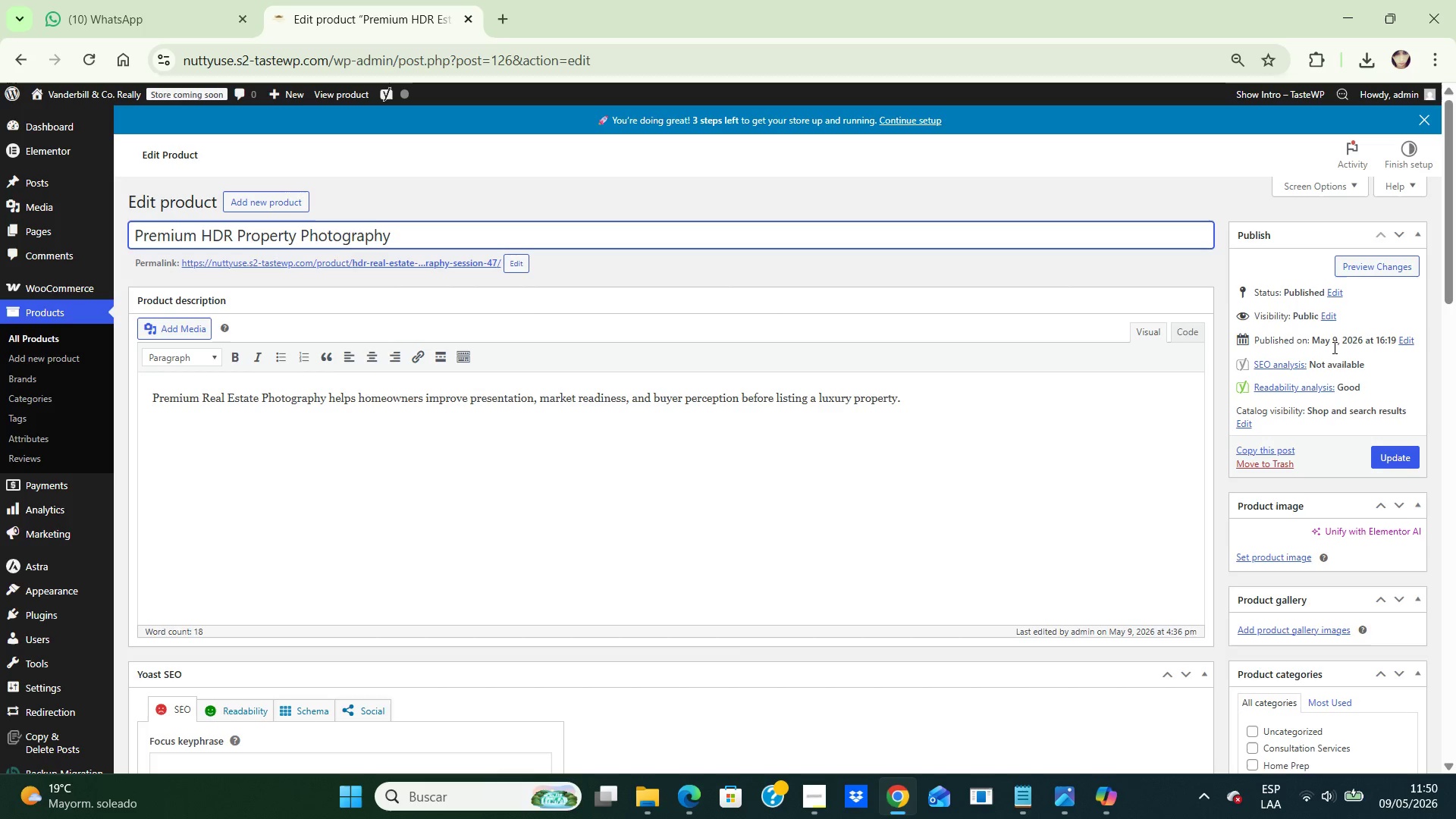 
wait(7.25)
 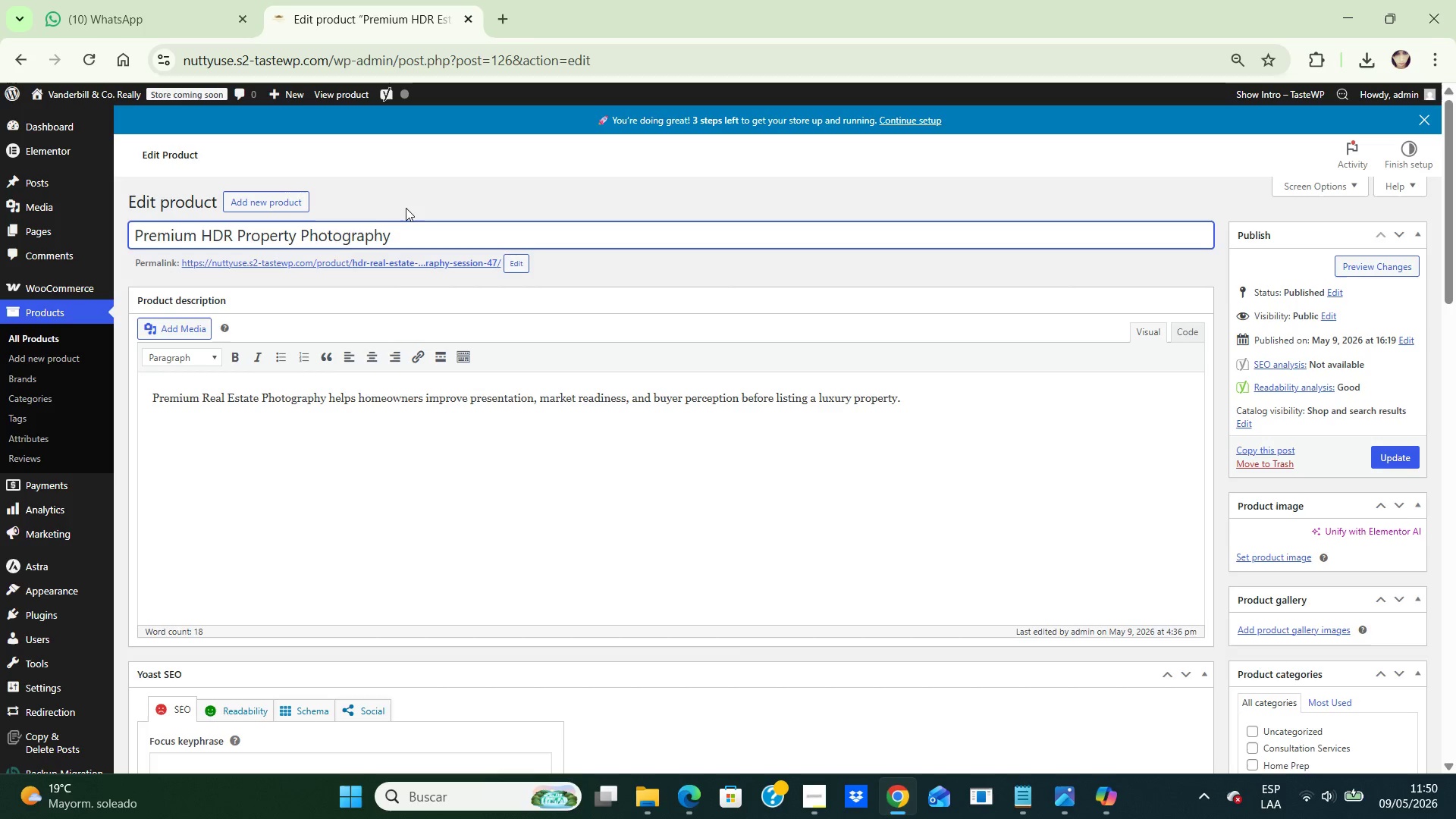 
left_click_drag(start_coordinate=[1448, 284], to_coordinate=[1430, 648])
 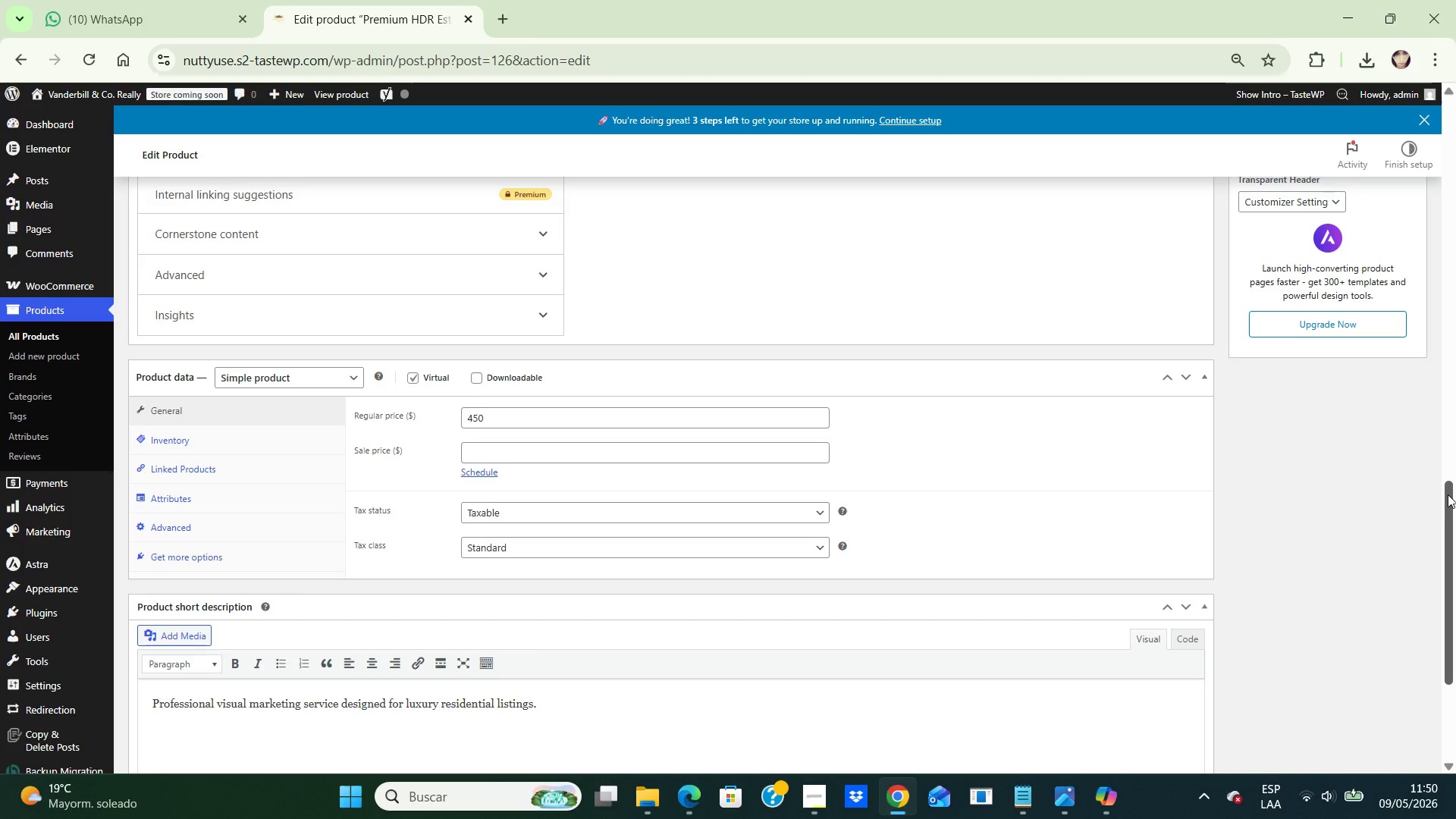 
left_click_drag(start_coordinate=[1447, 494], to_coordinate=[1455, 67])
 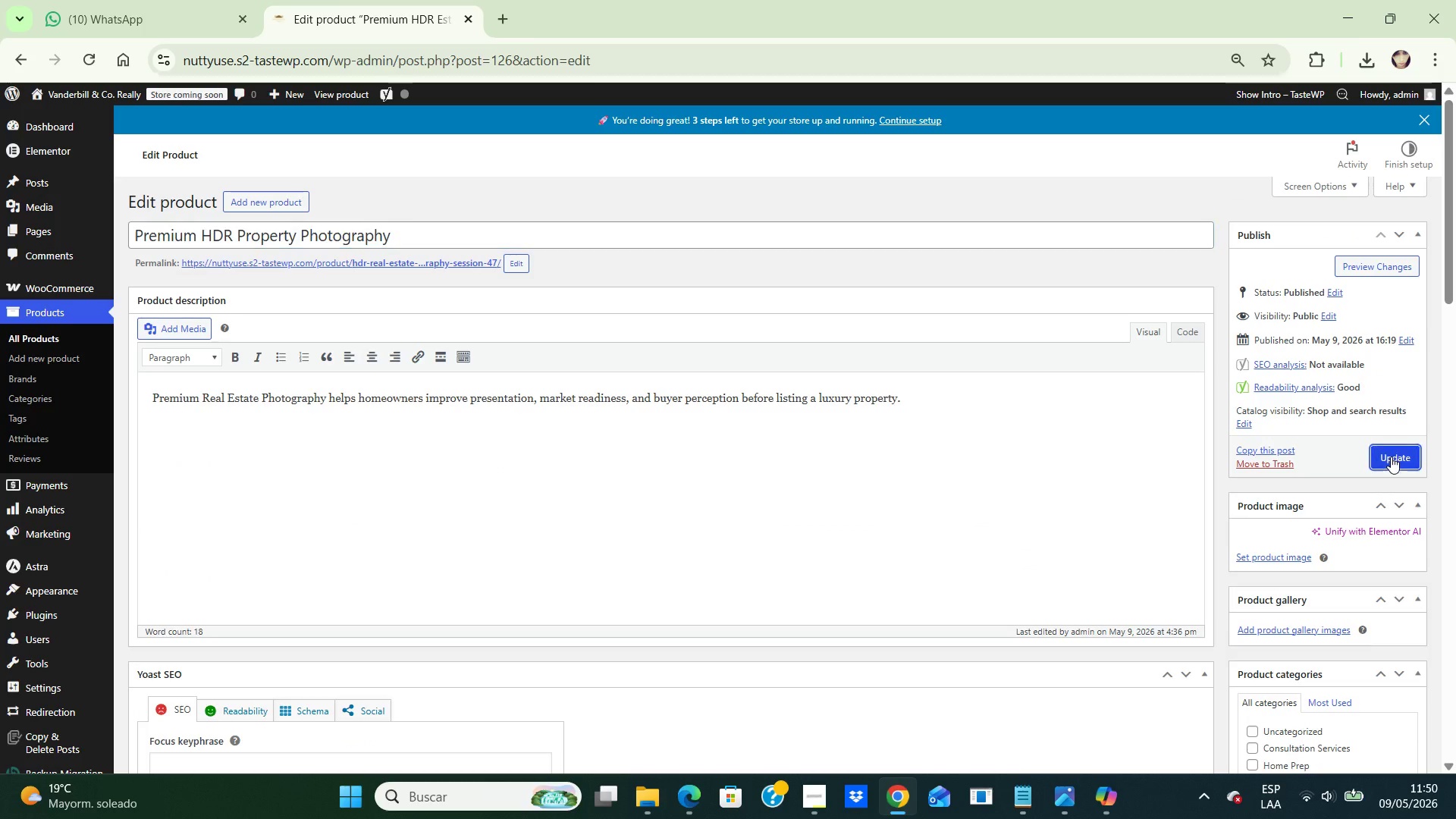 
left_click([1391, 457])
 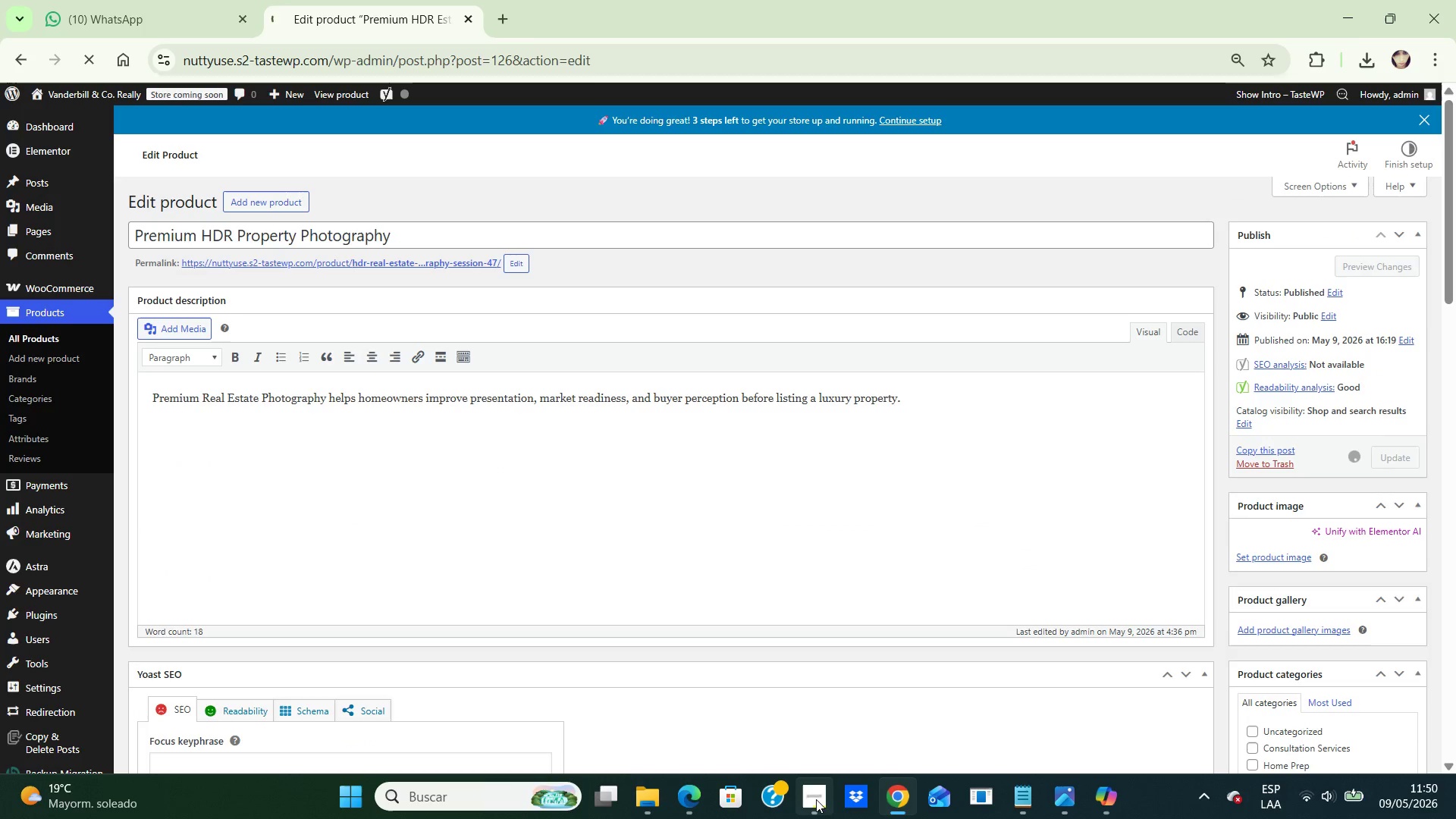 
left_click([816, 799])